 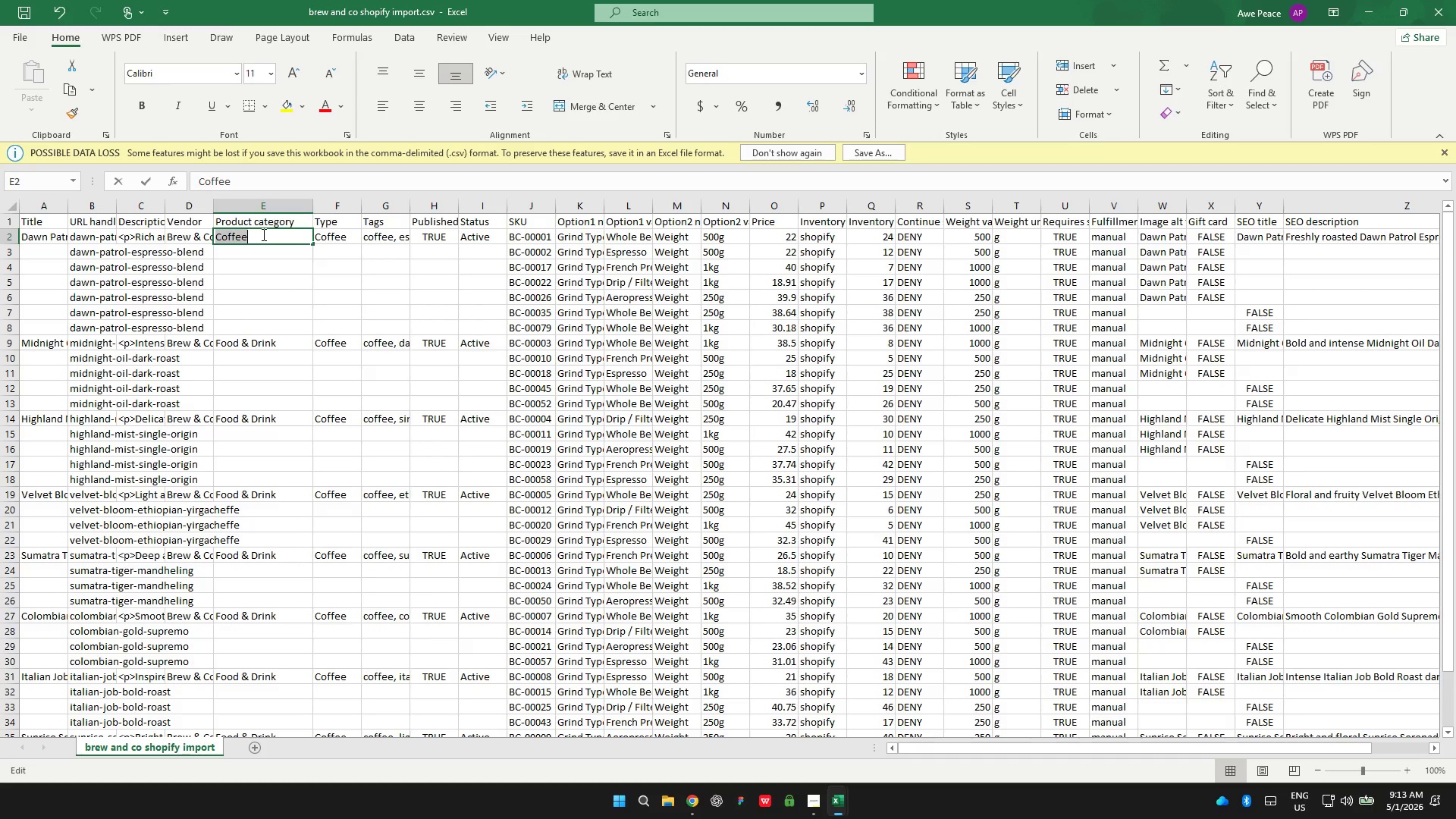 
key(Control+C)
 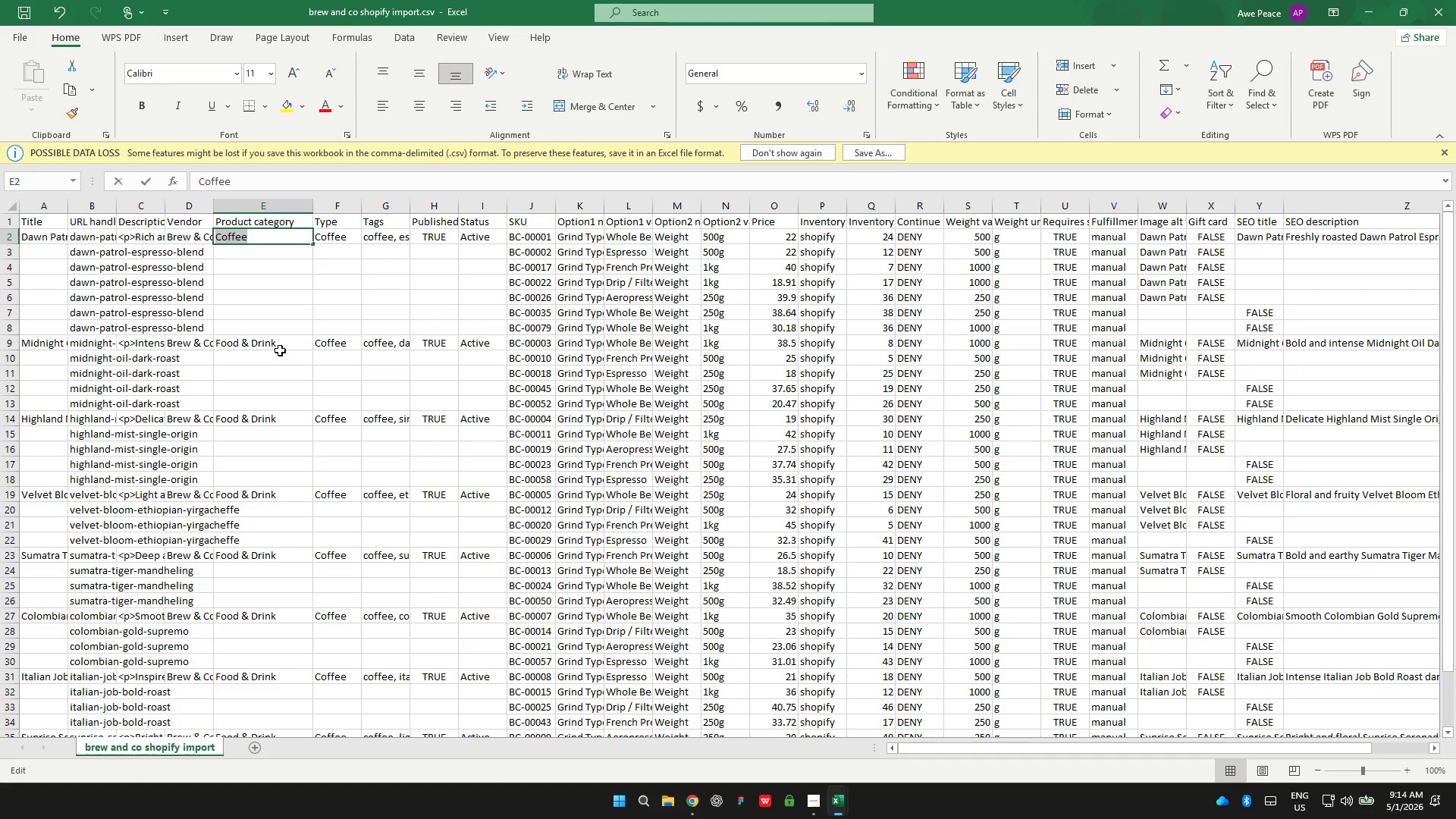 
double_click([279, 348])
 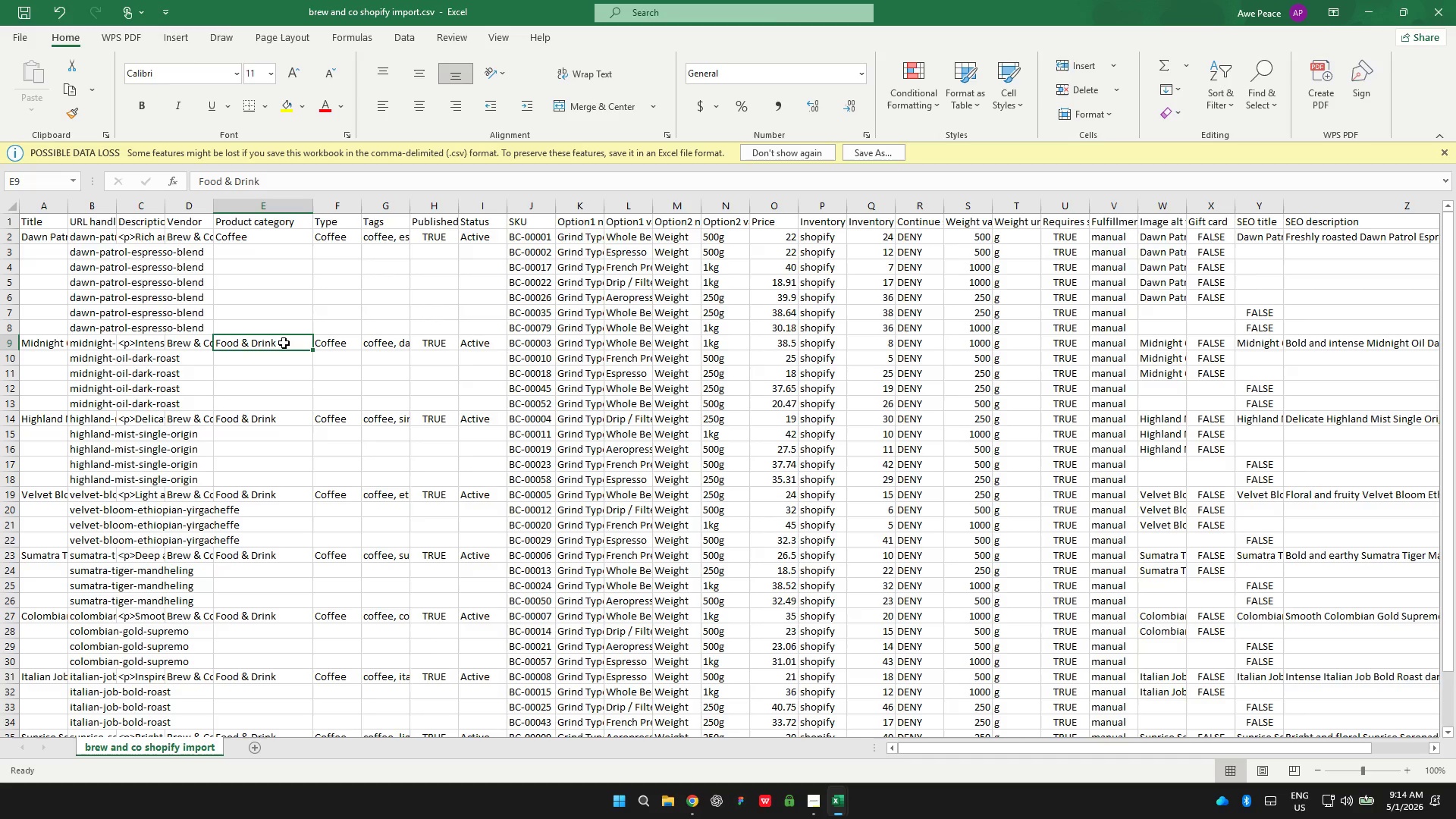 
double_click([284, 343])
 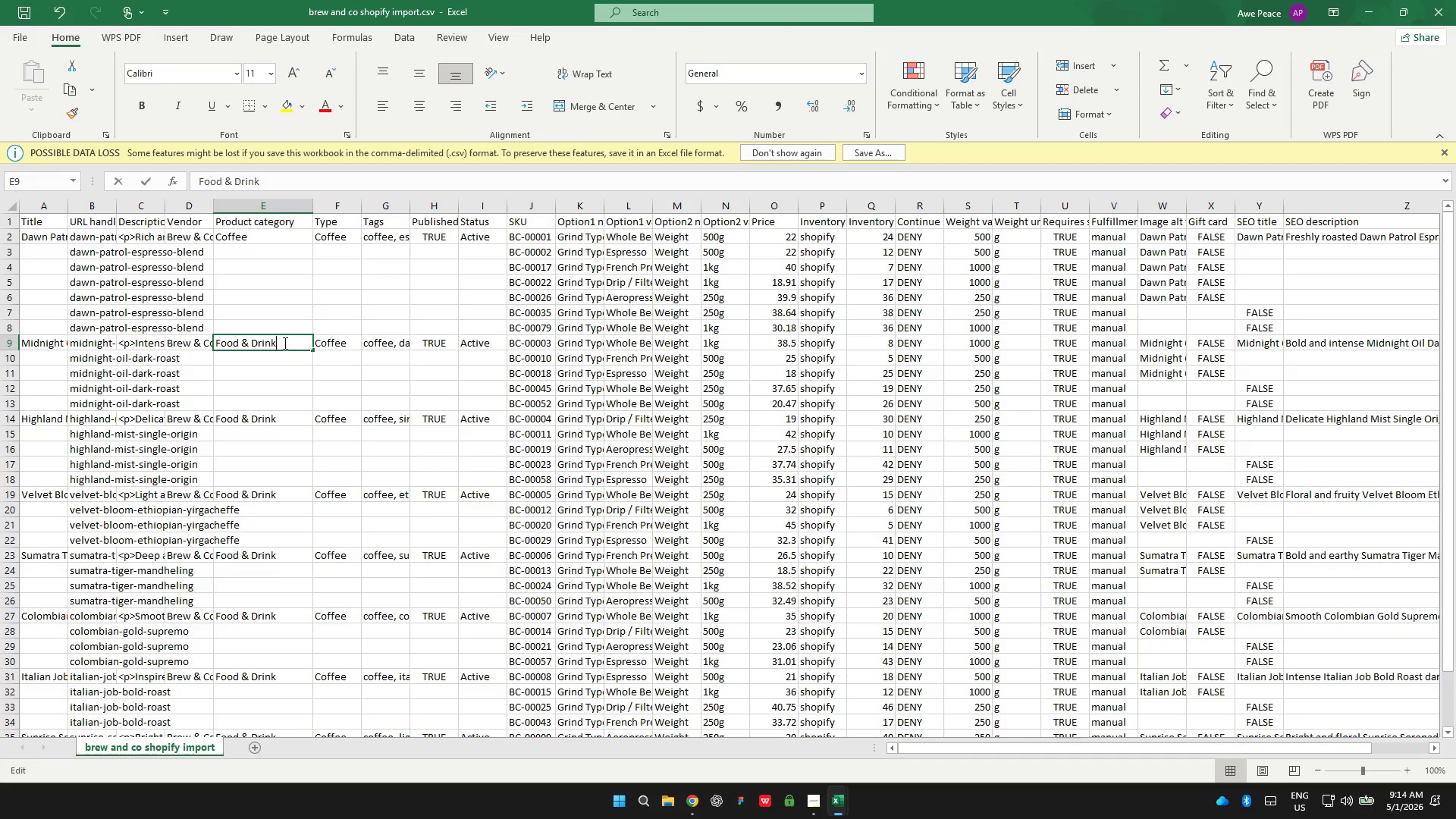 
triple_click([284, 343])
 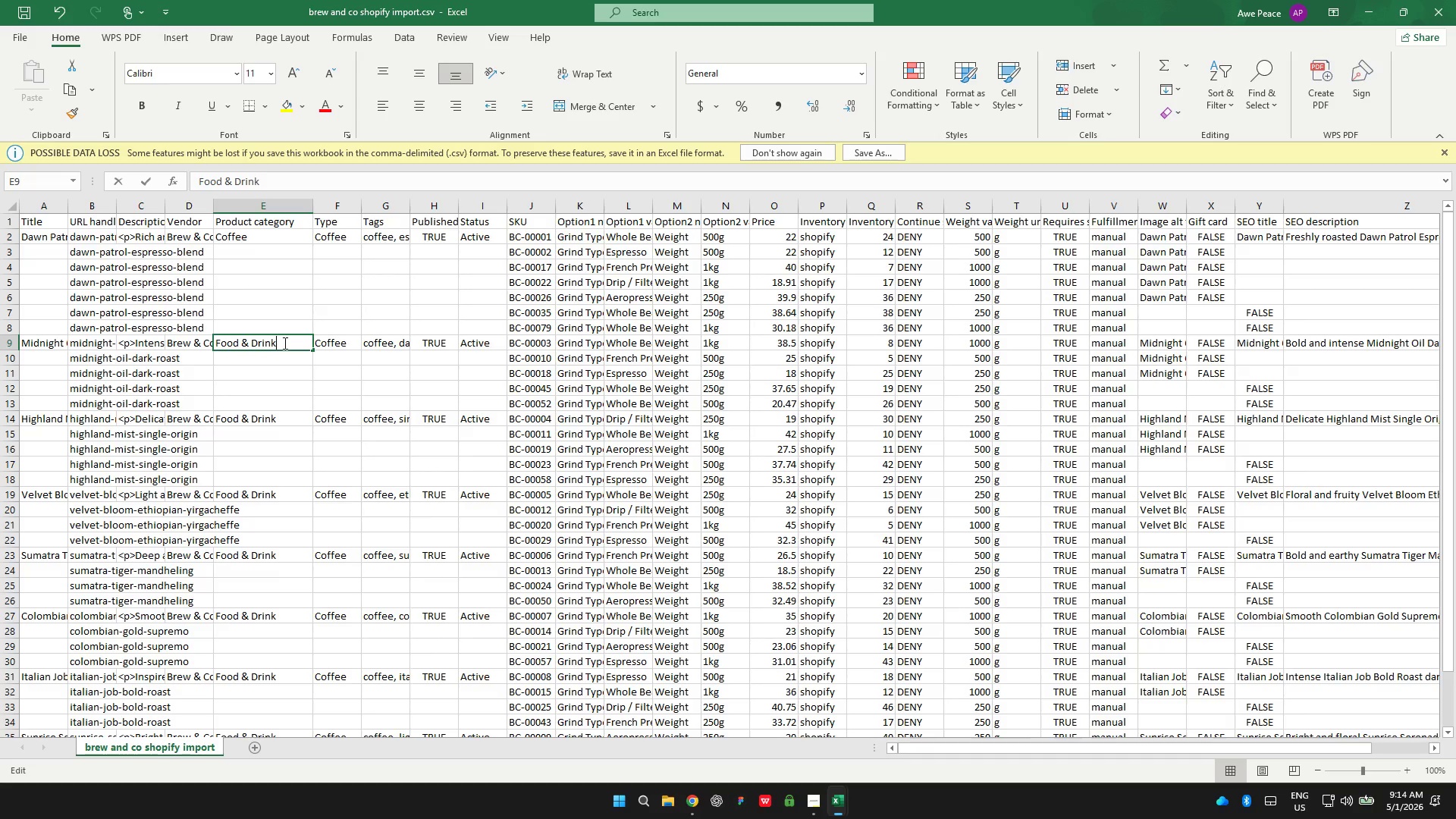 
triple_click([284, 343])
 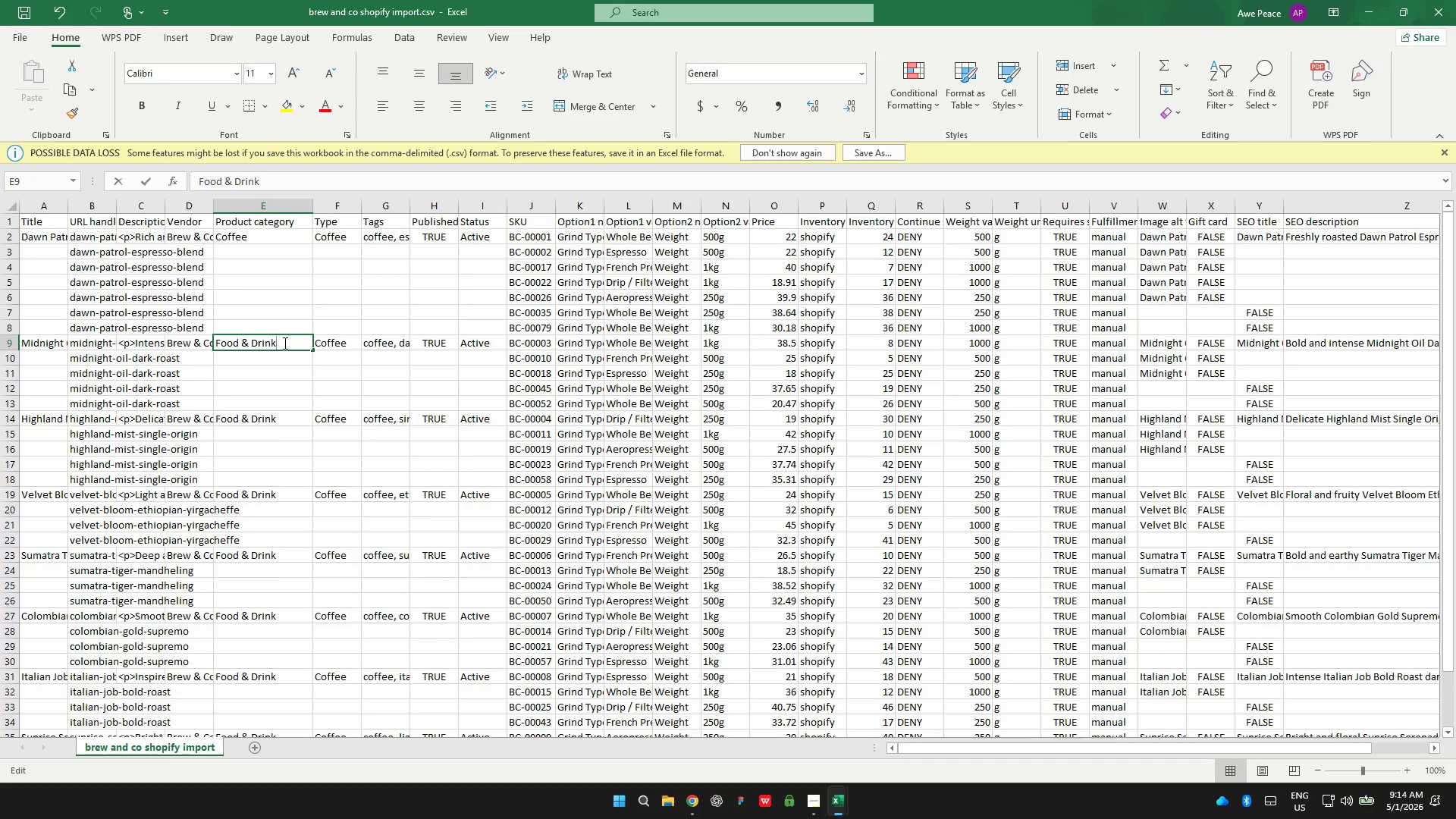 
triple_click([284, 343])
 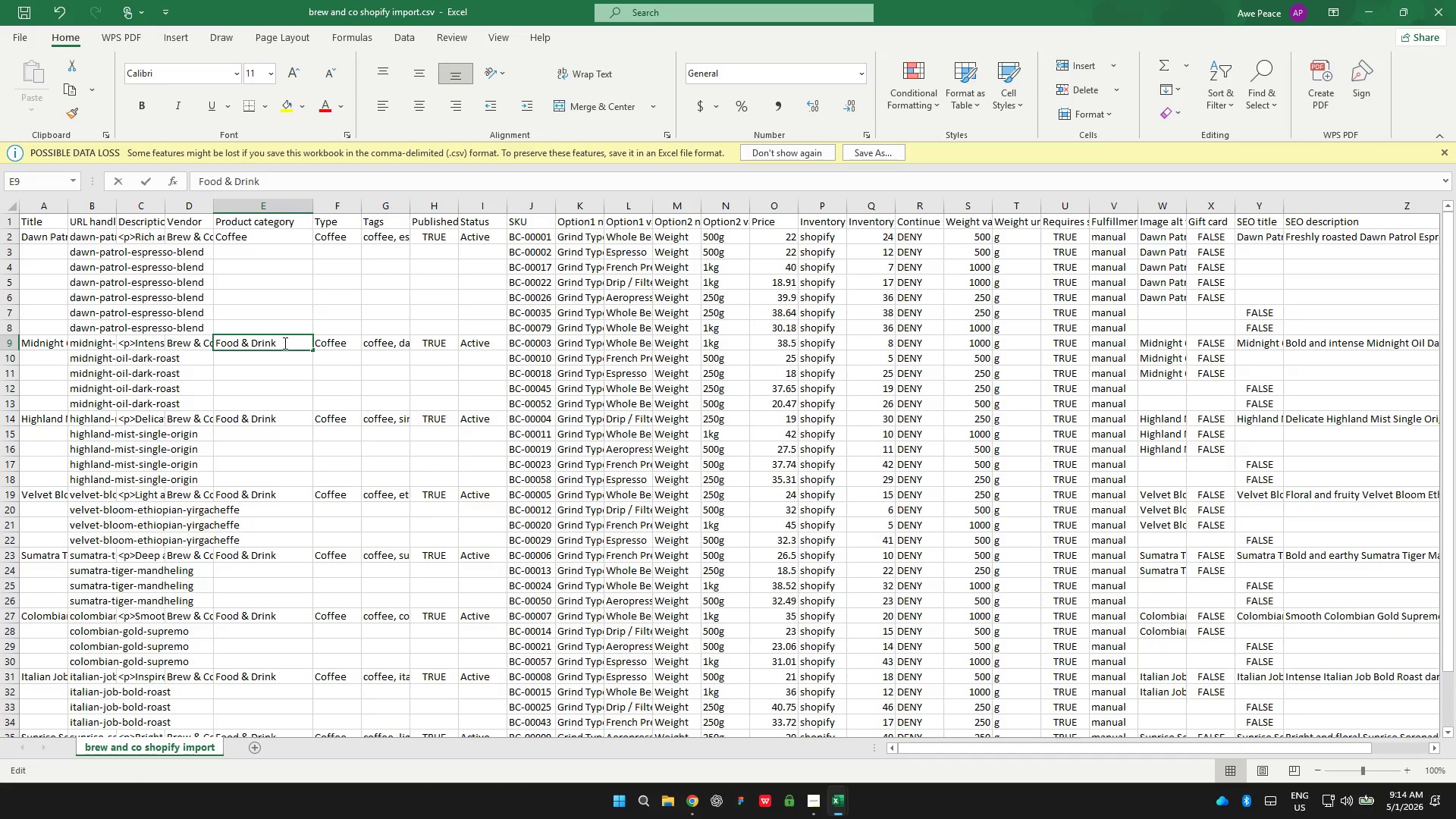 
triple_click([284, 343])
 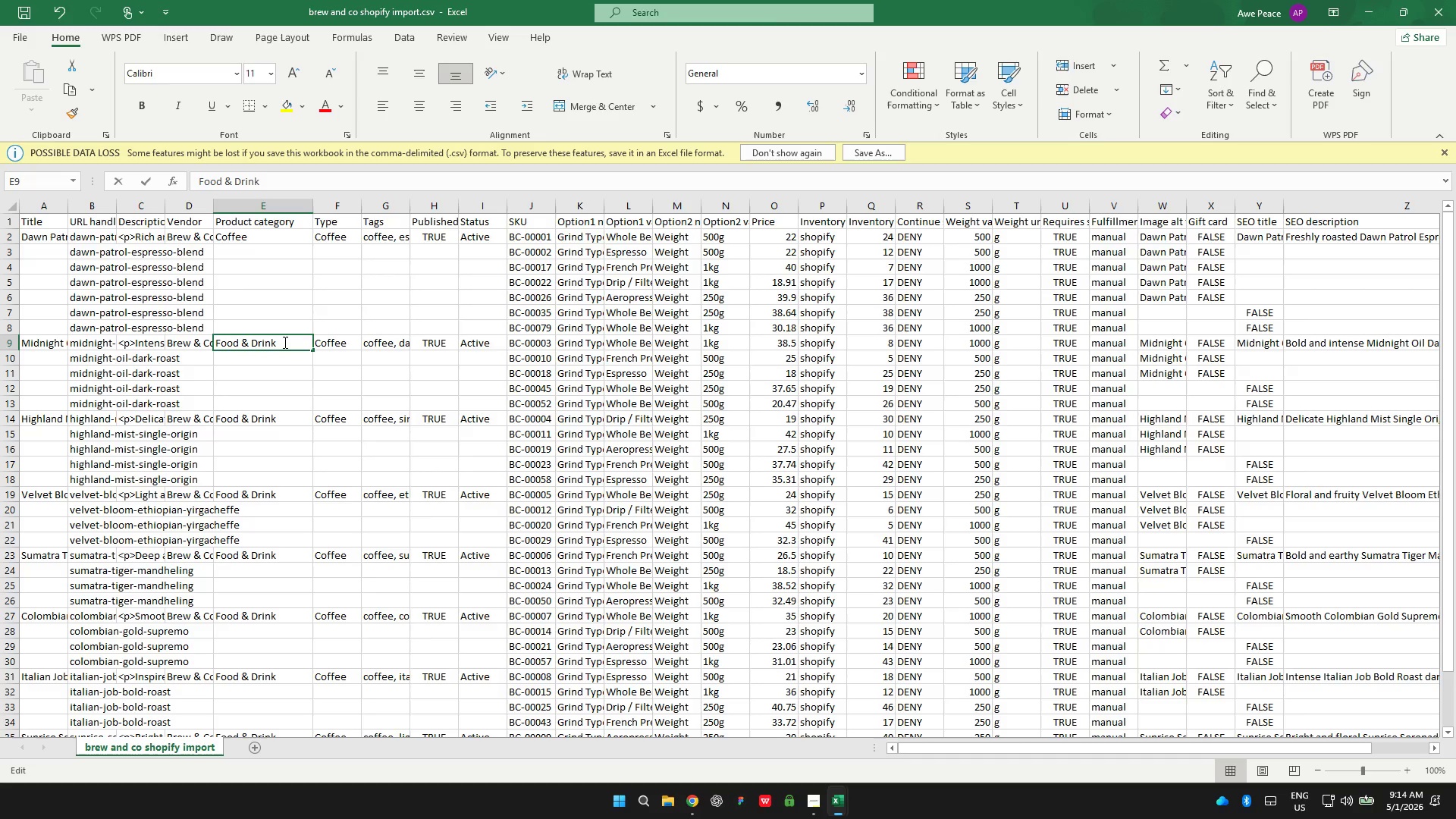 
triple_click([284, 342])
 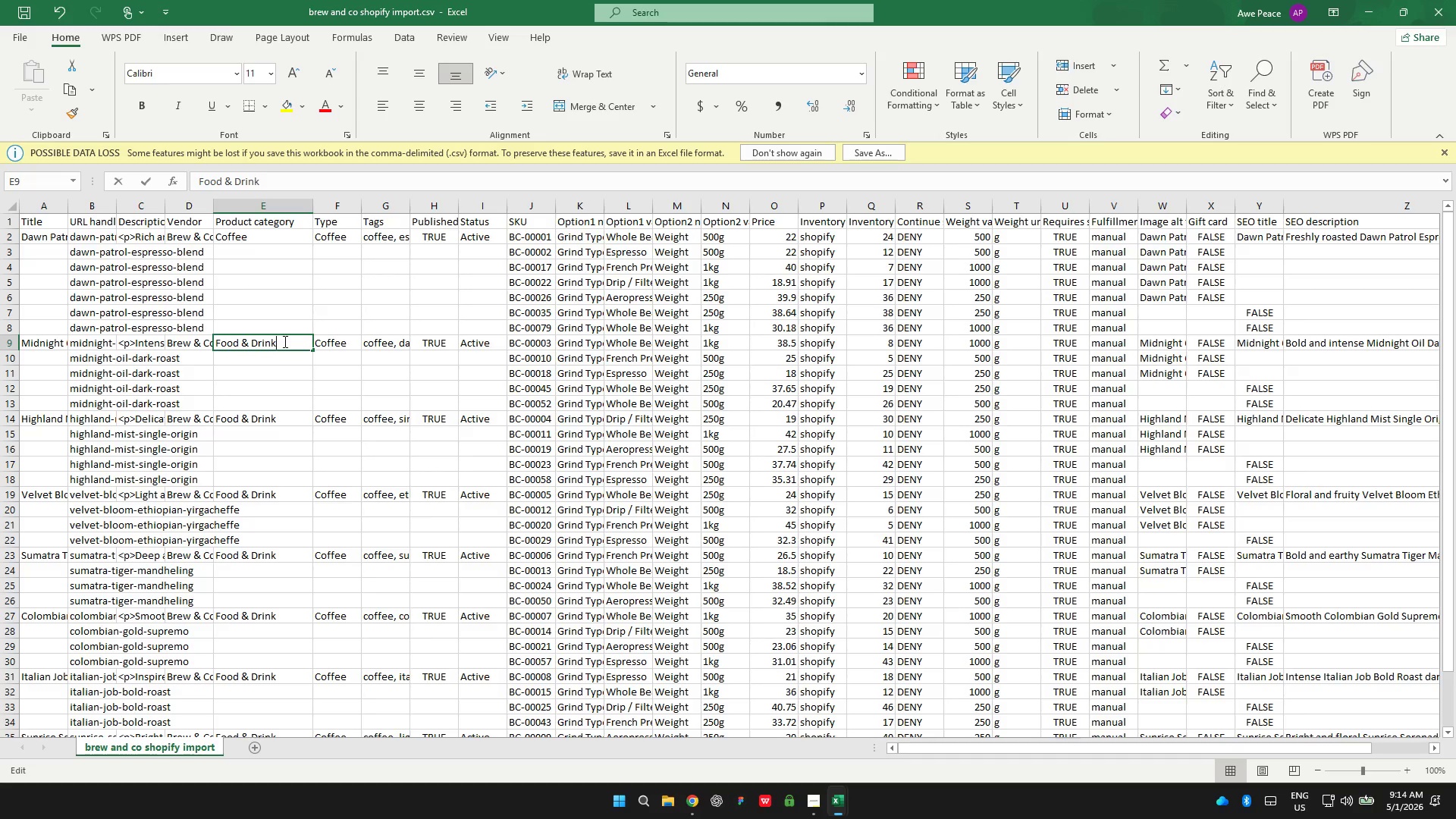 
left_click_drag(start_coordinate=[284, 341], to_coordinate=[220, 335])
 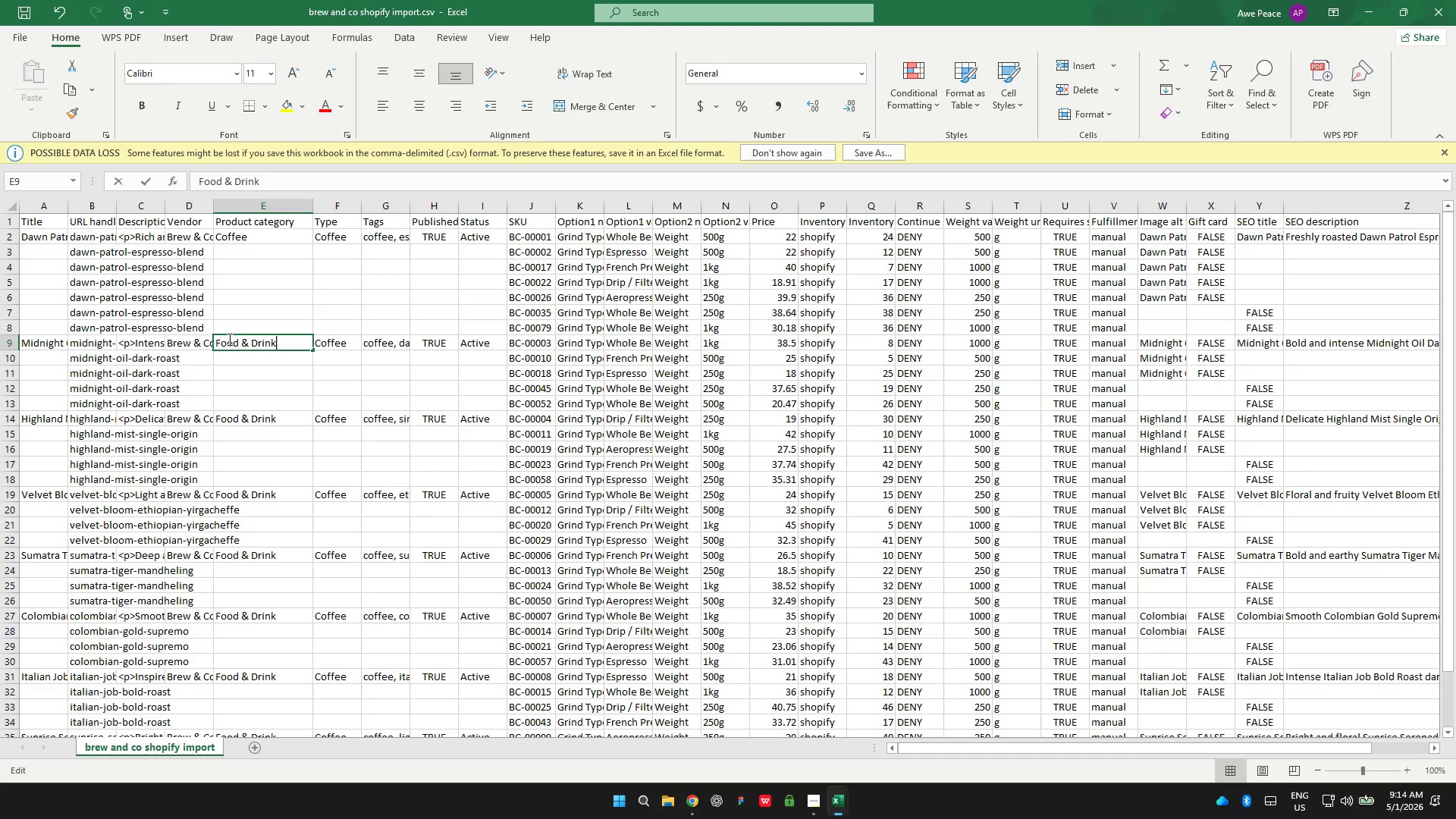 
key(Control+A)
 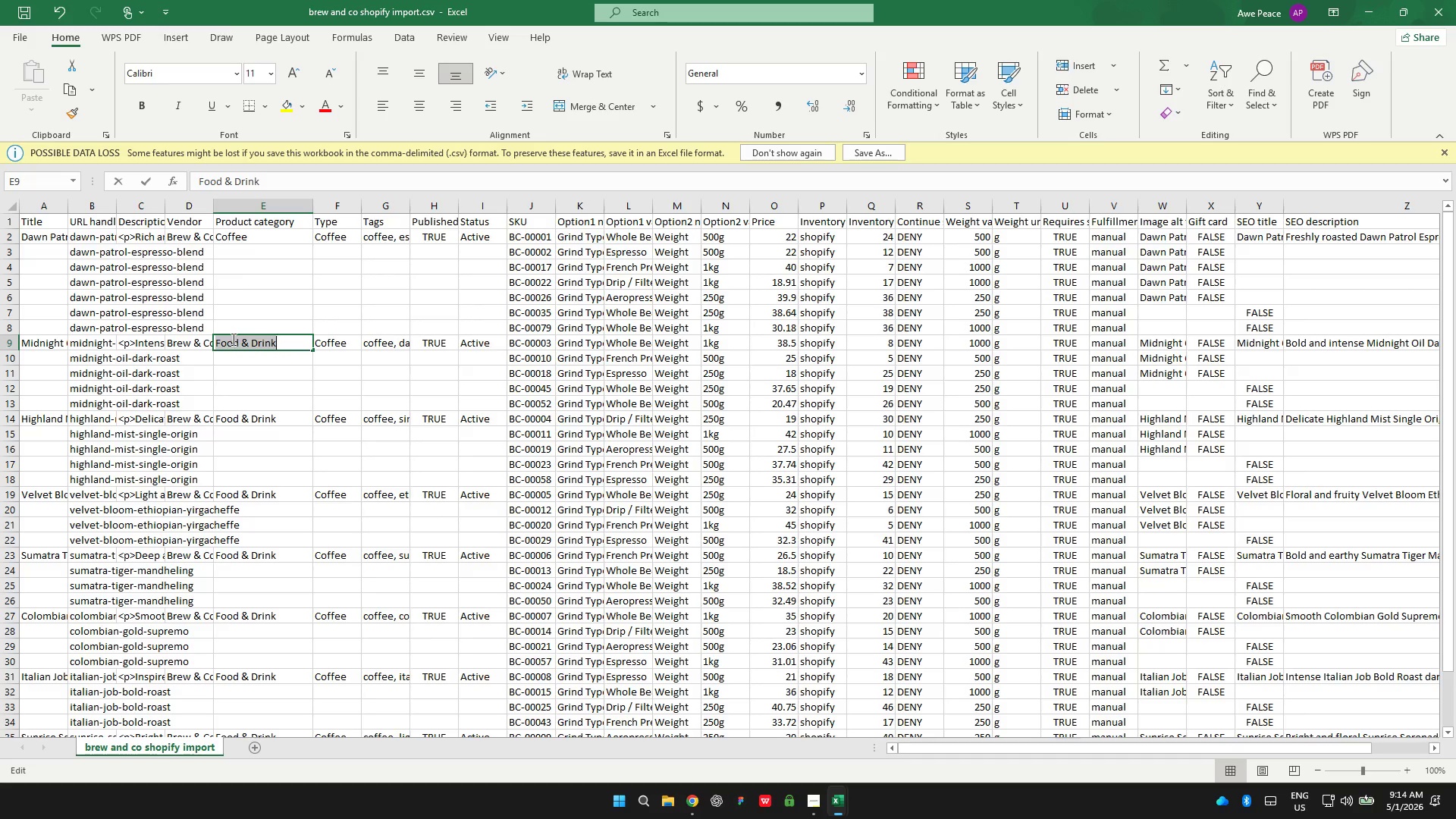 
key(Control+V)
 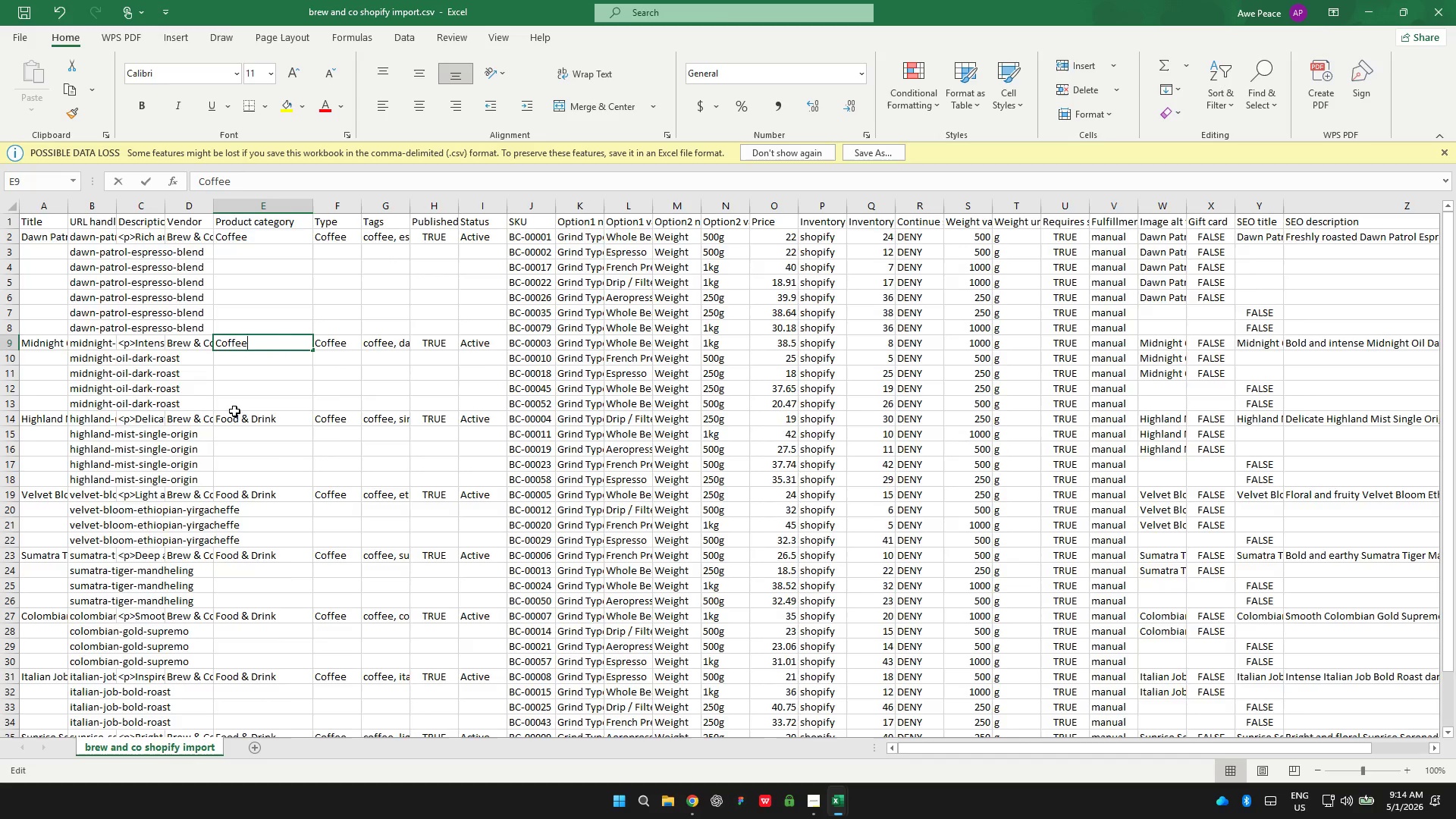 
scroll: coordinate [234, 427], scroll_direction: down, amount: 2.0
 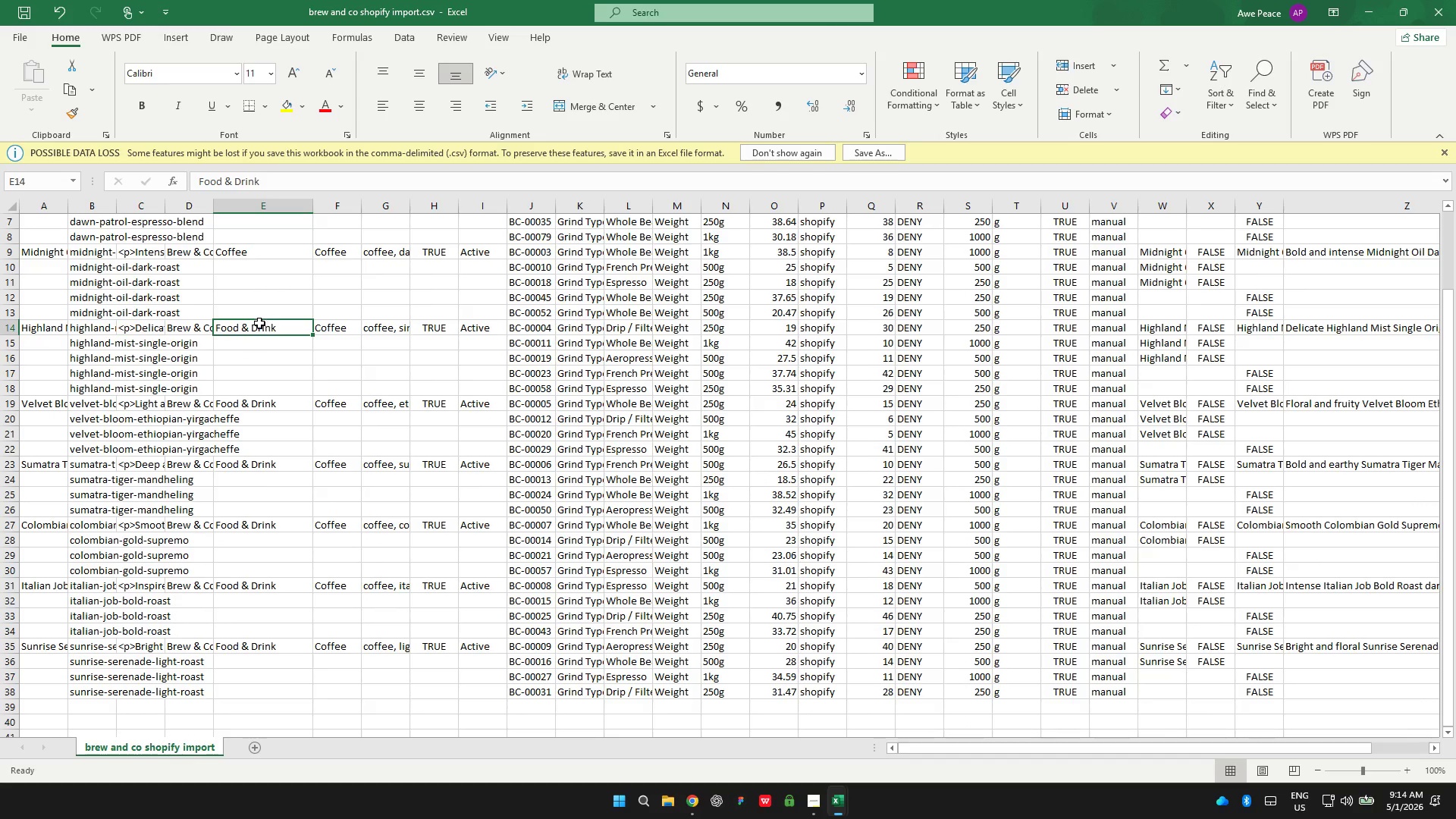 
double_click([259, 323])
 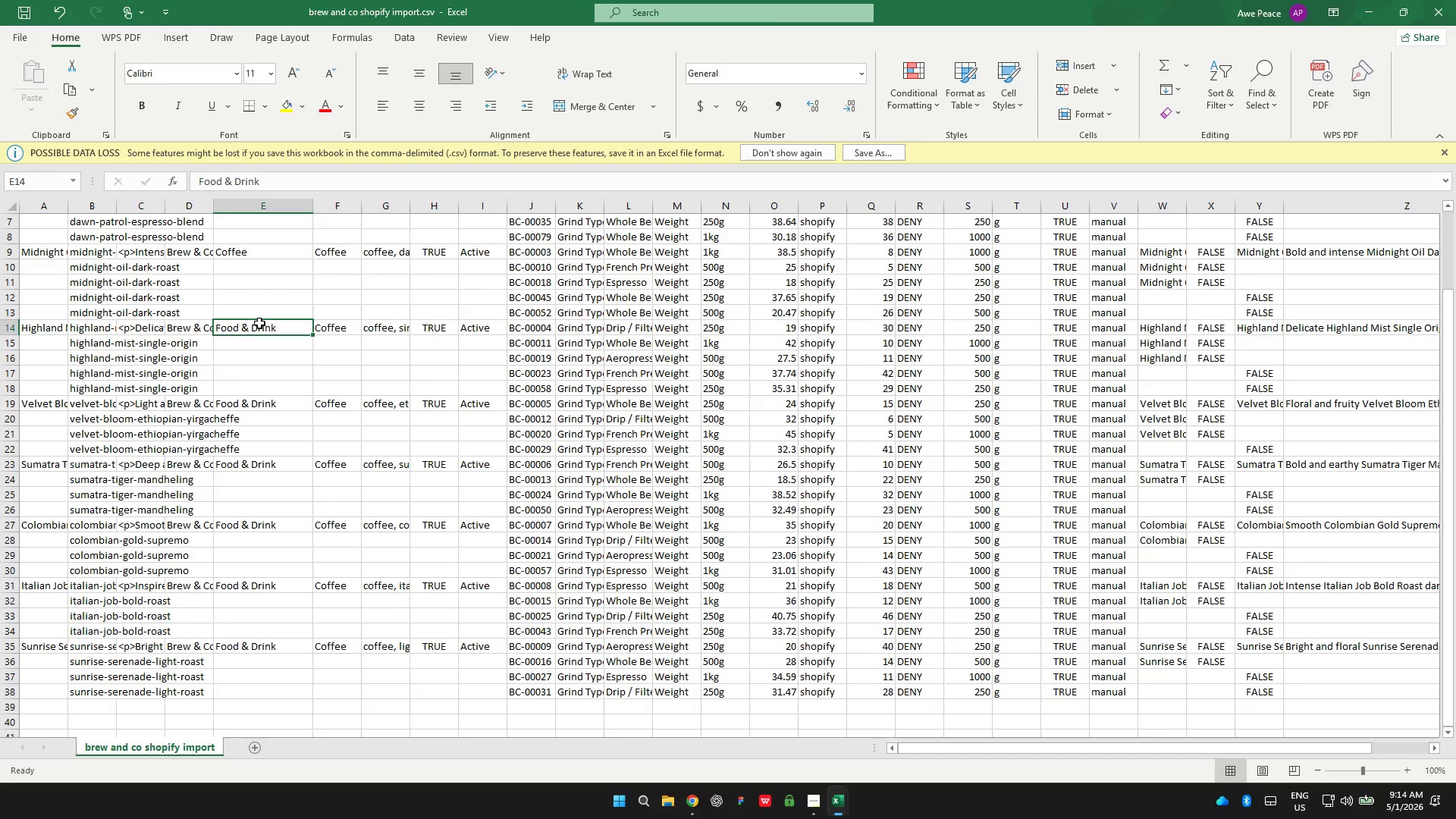 
key(Control+A)
 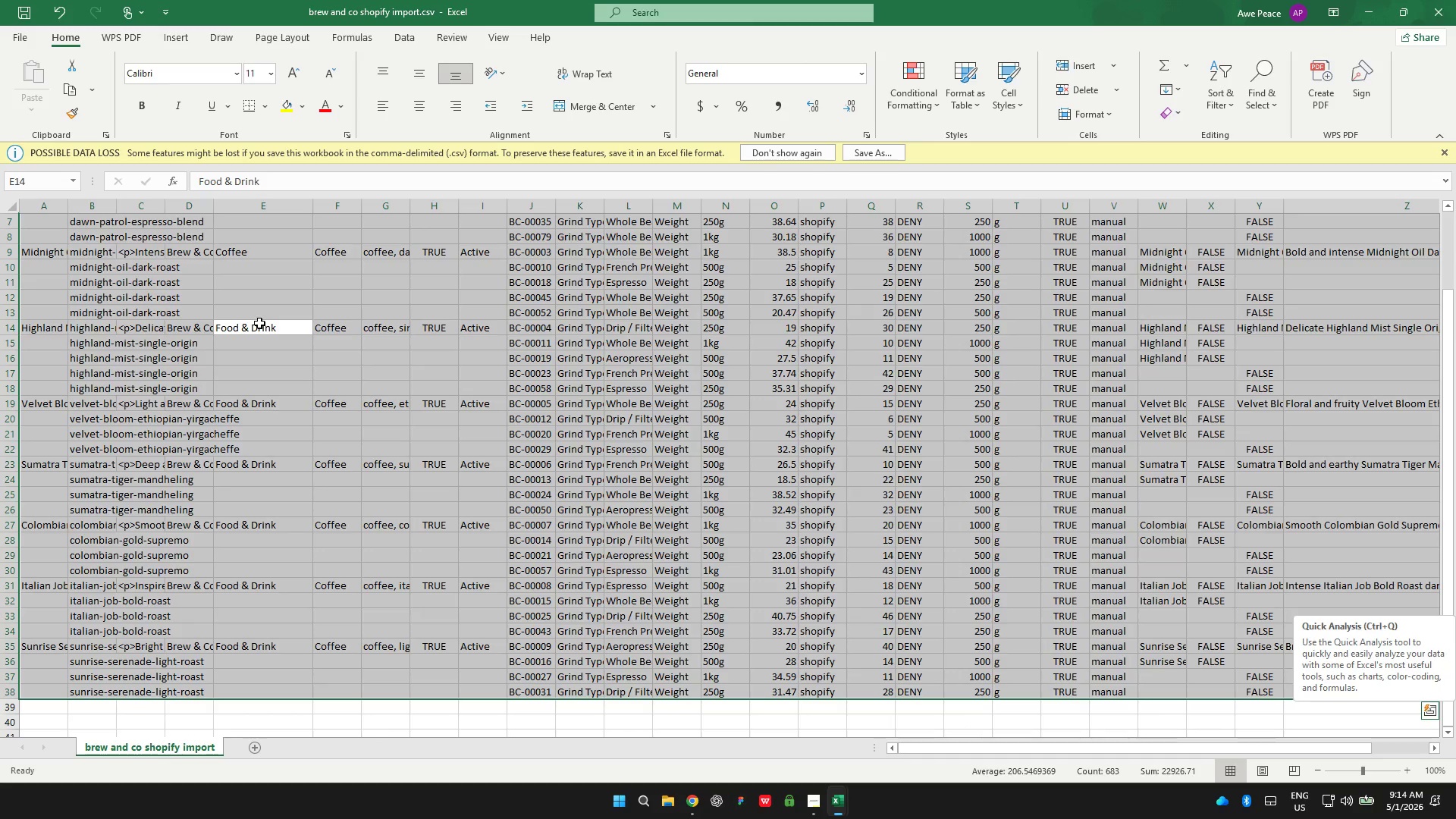 
key(Control+ControlLeft)
 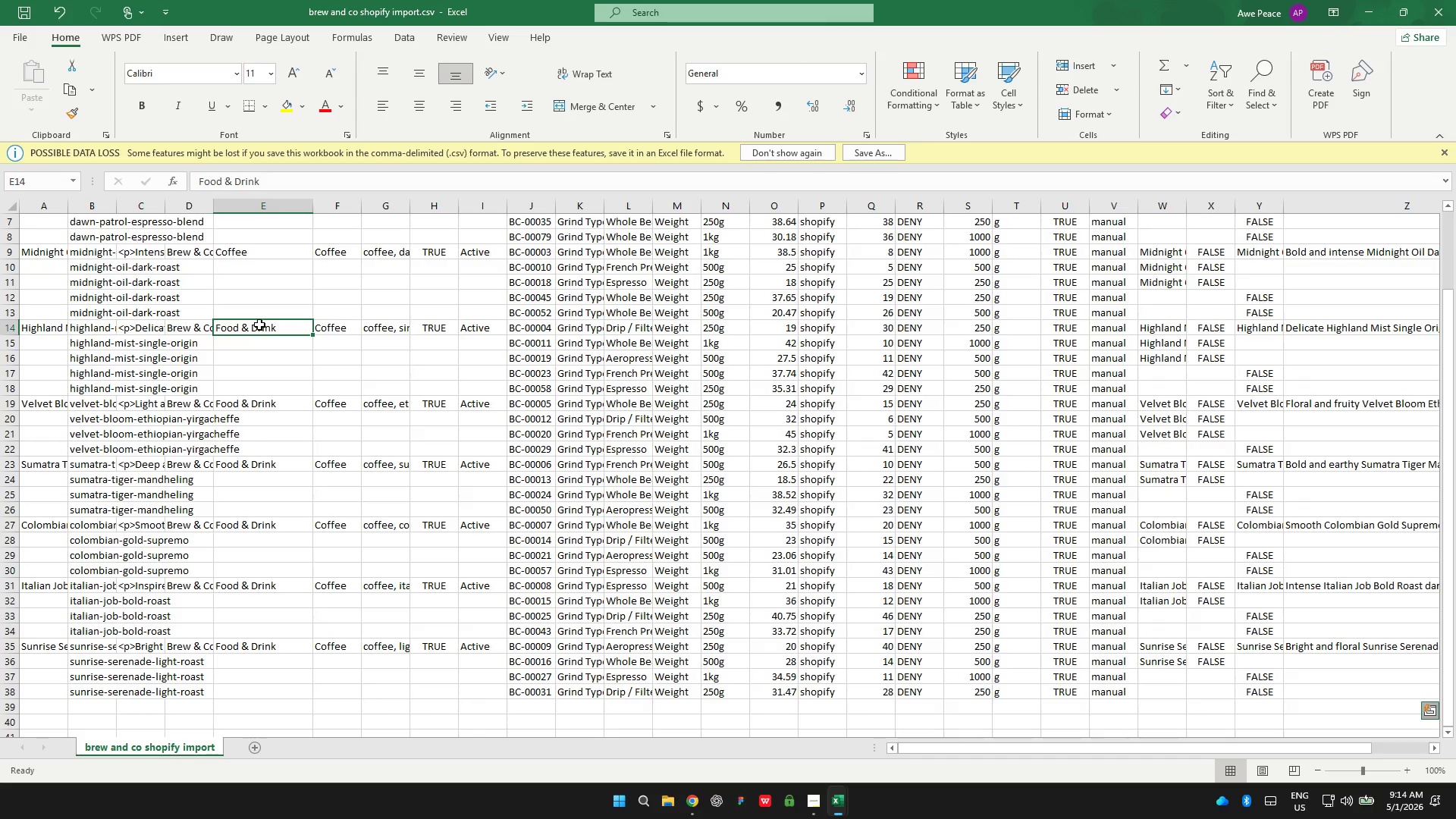 
double_click([259, 325])
 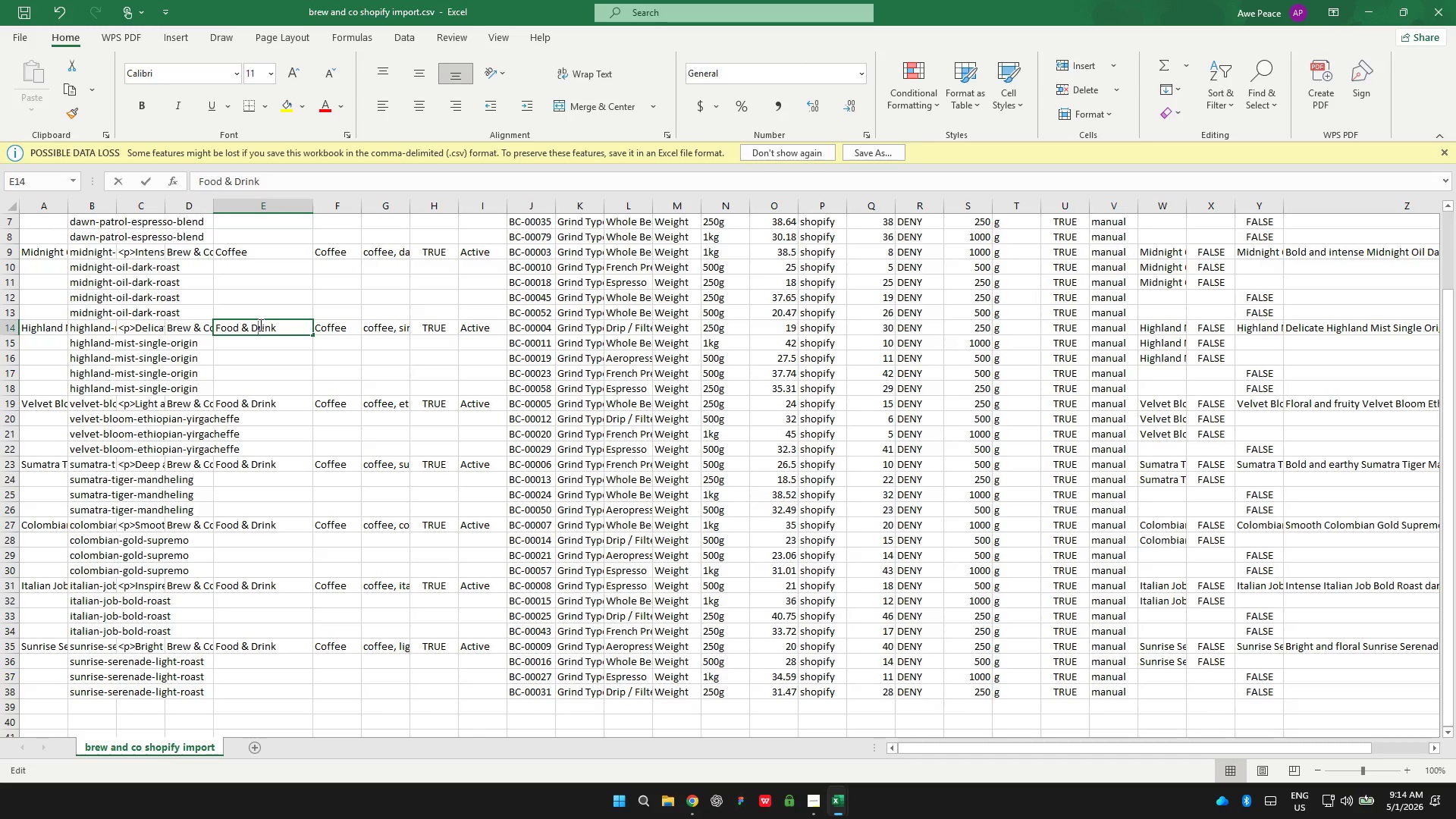 
key(Control+A)
 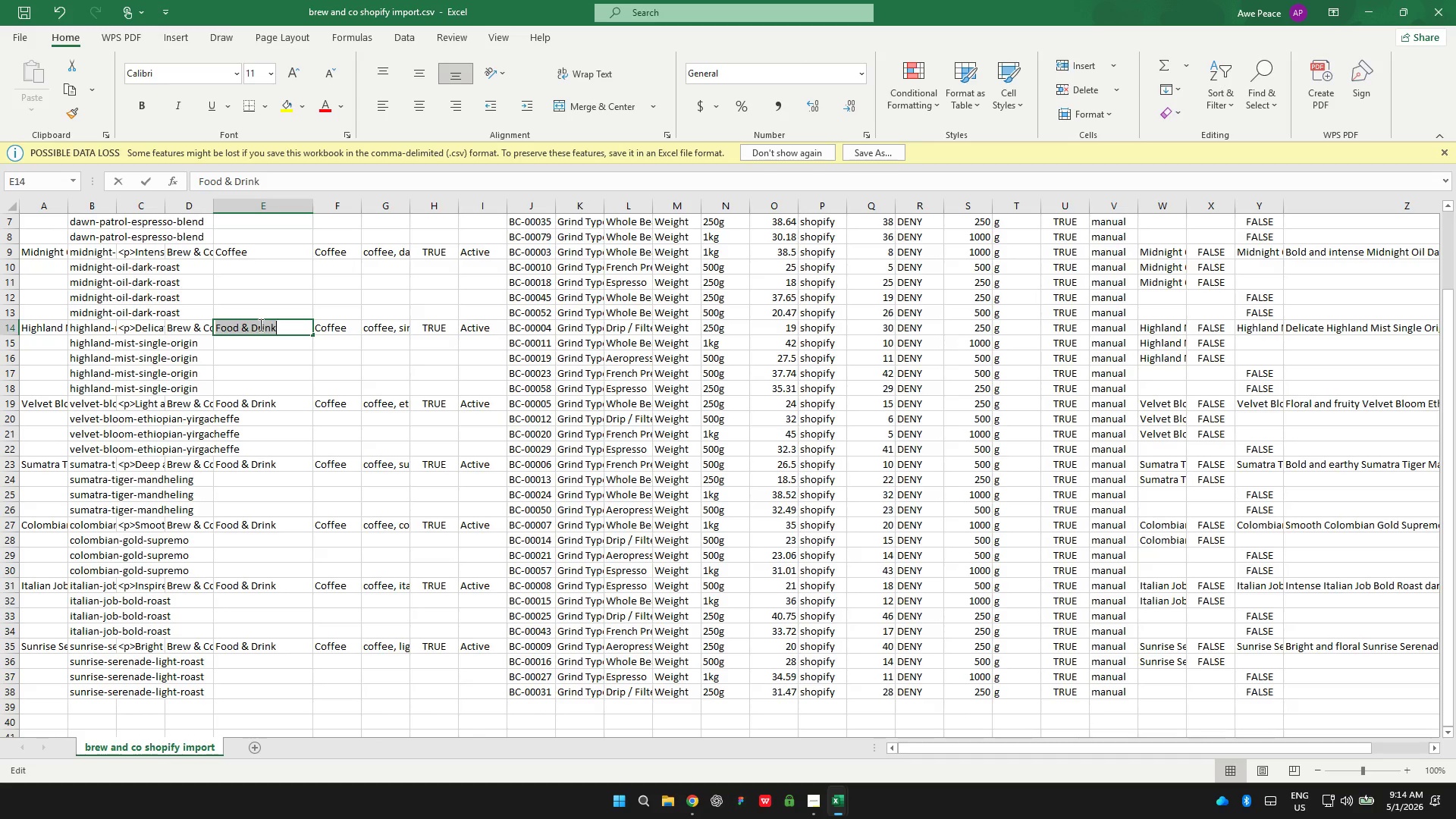 
key(Control+V)
 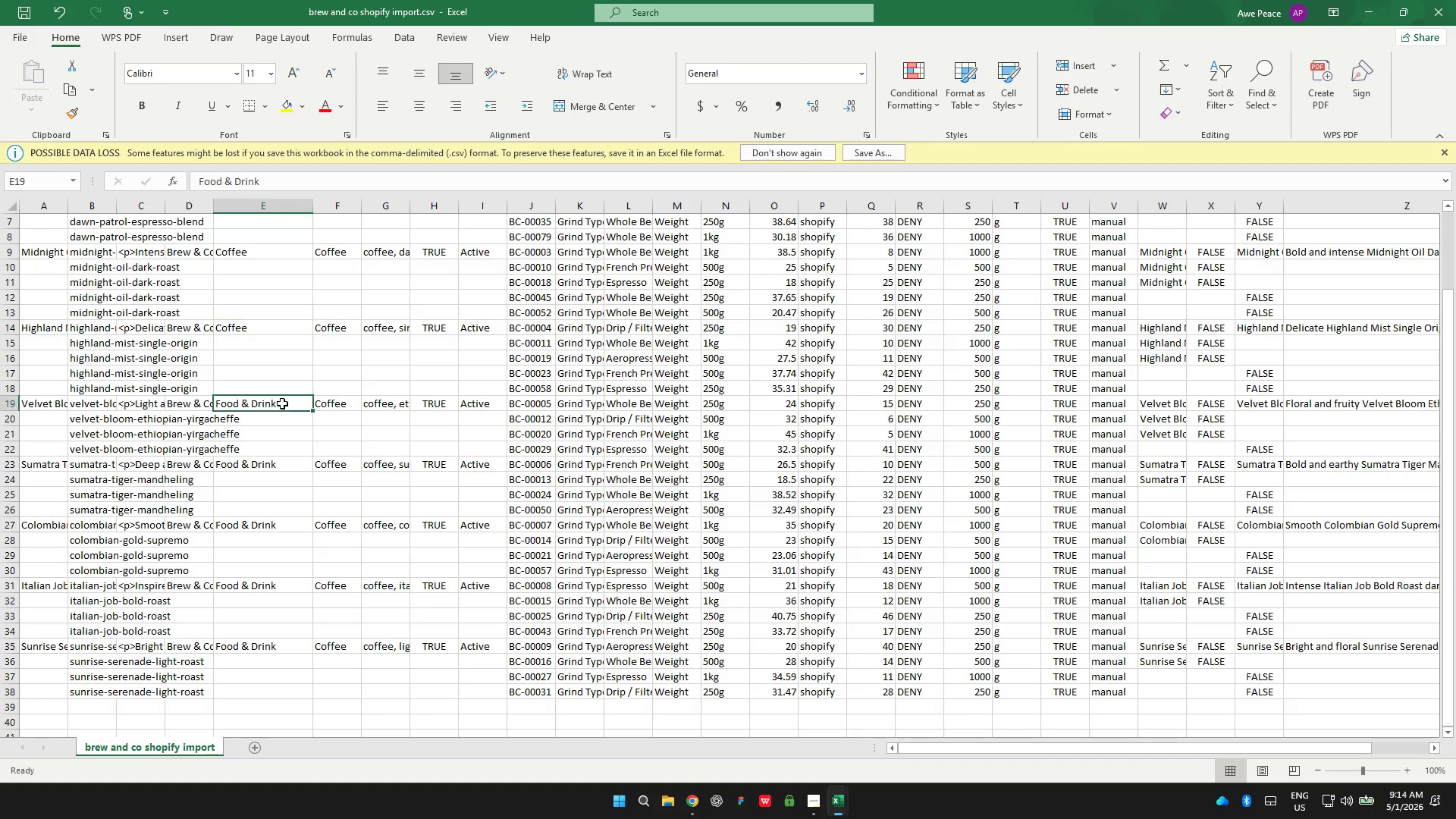 
double_click([282, 403])
 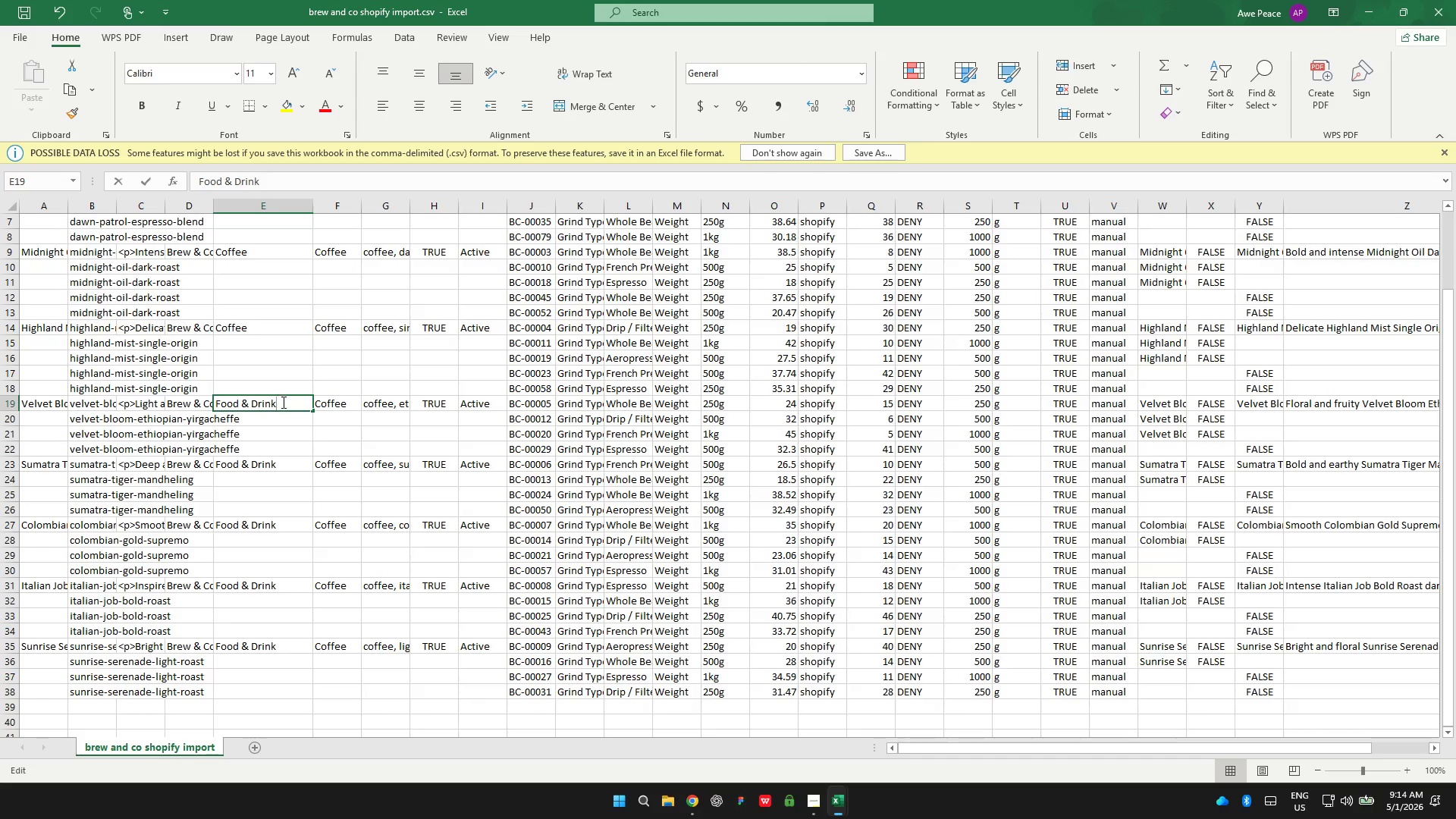 
key(Control+A)
 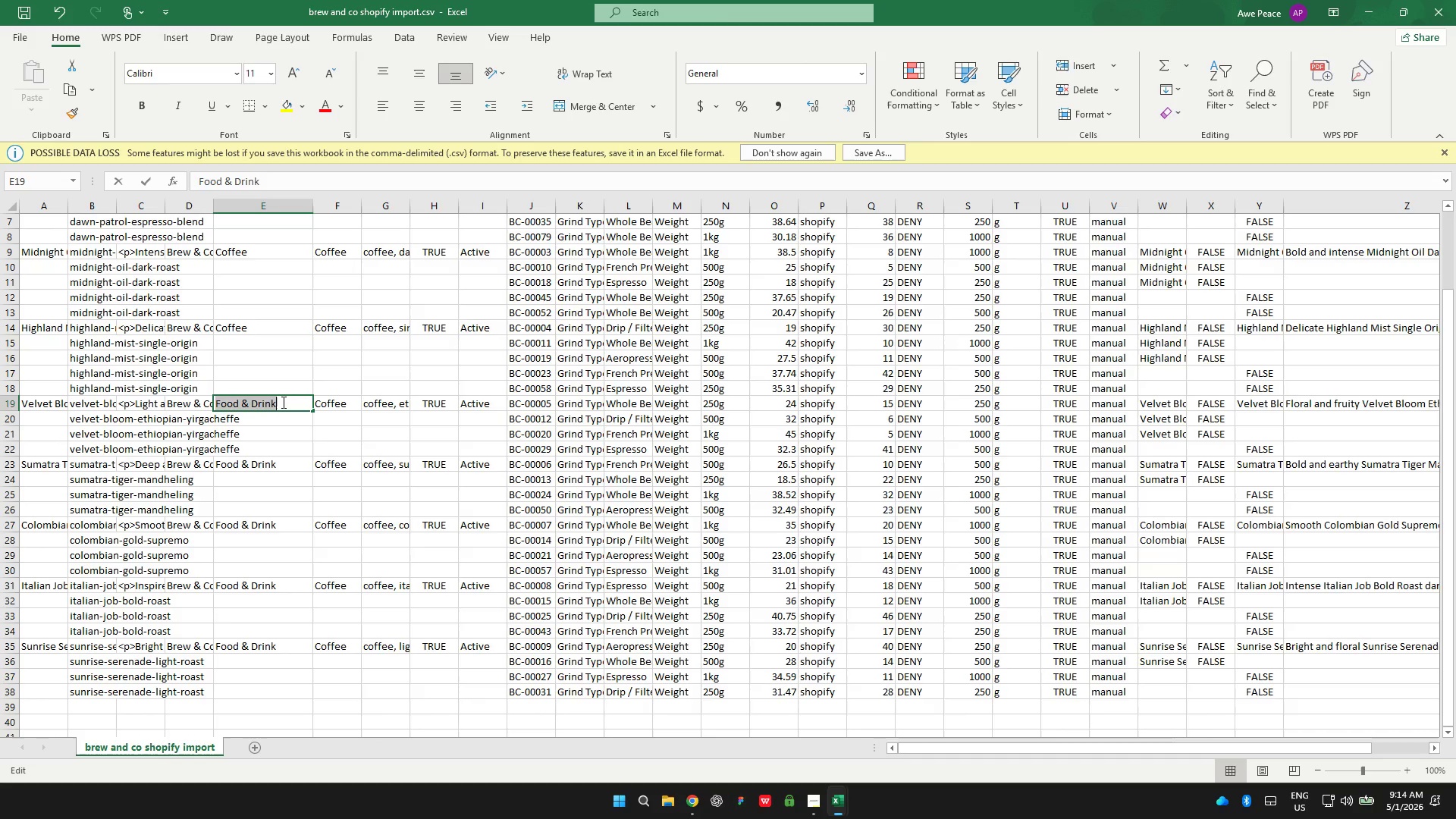 
key(Control+V)
 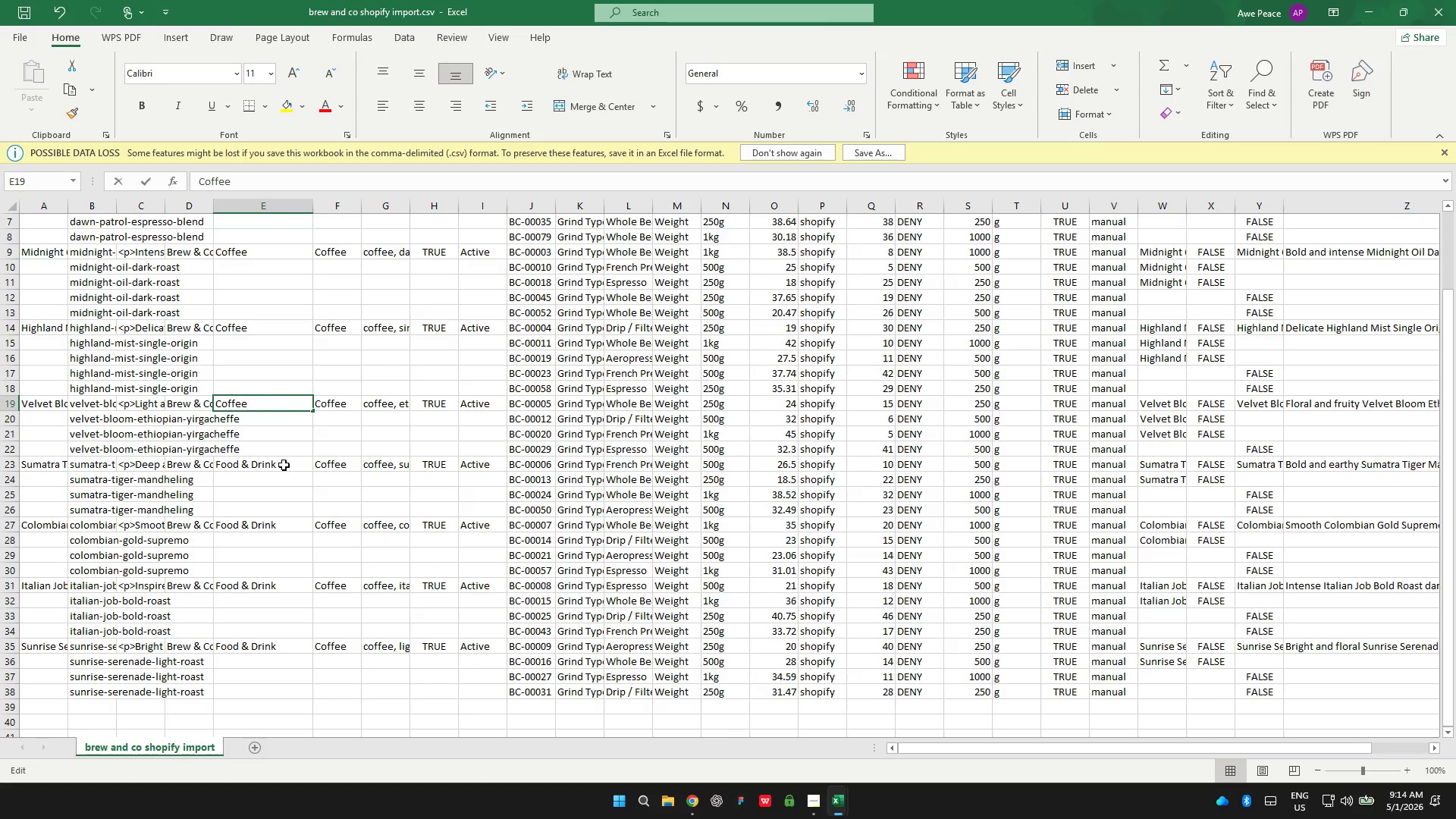 
left_click([287, 469])
 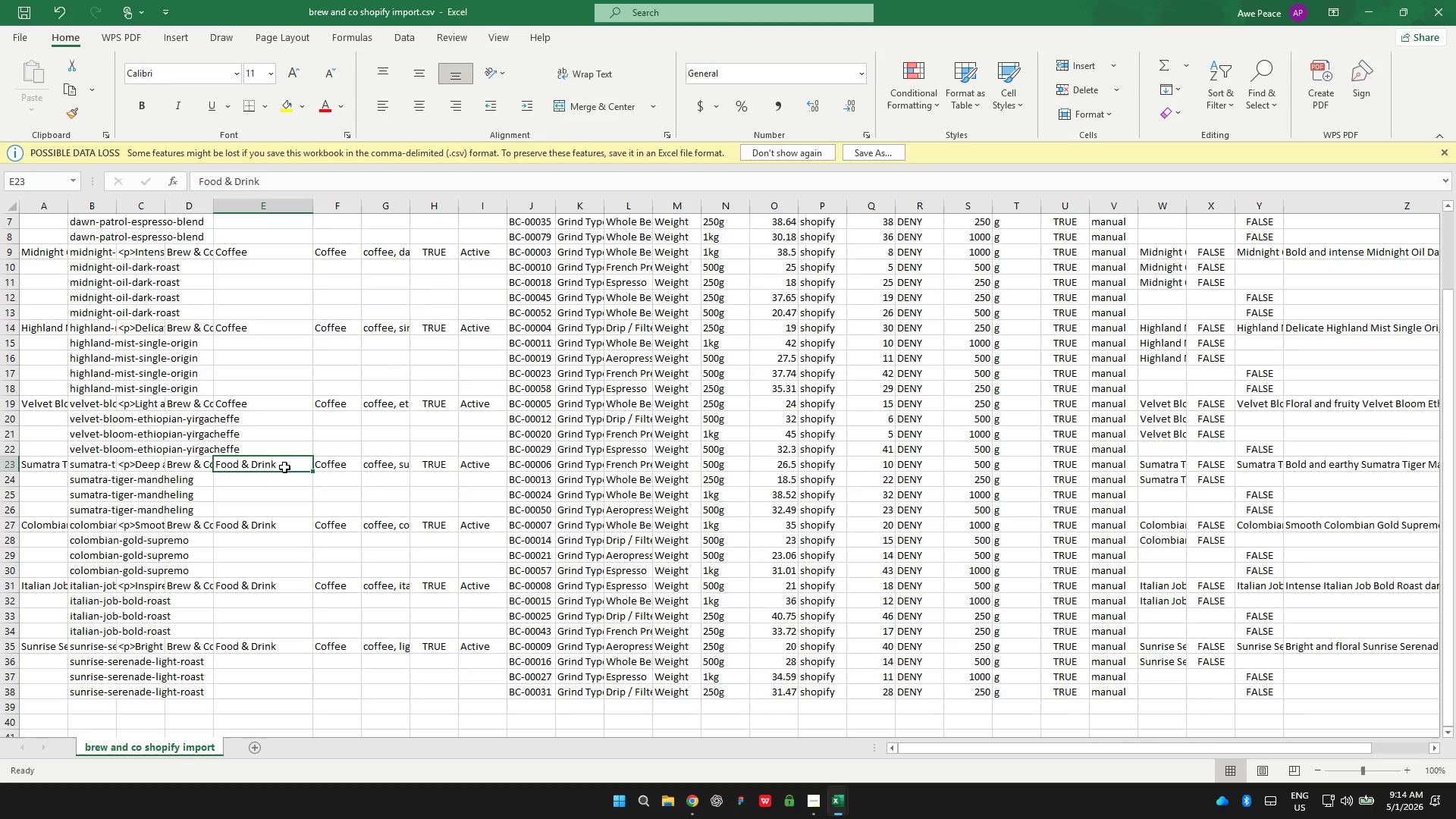 
triple_click([284, 467])
 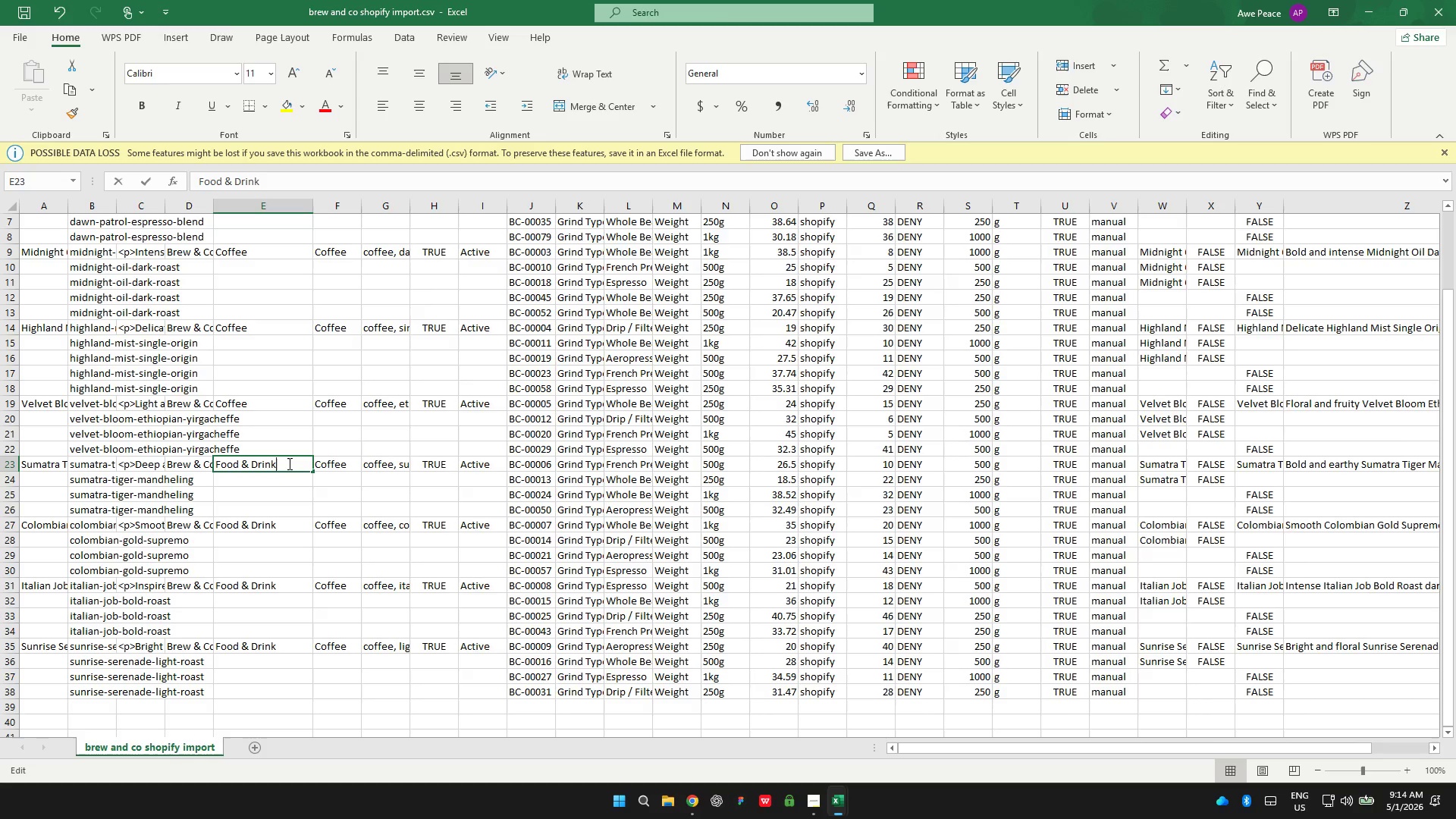 
key(Control+A)
 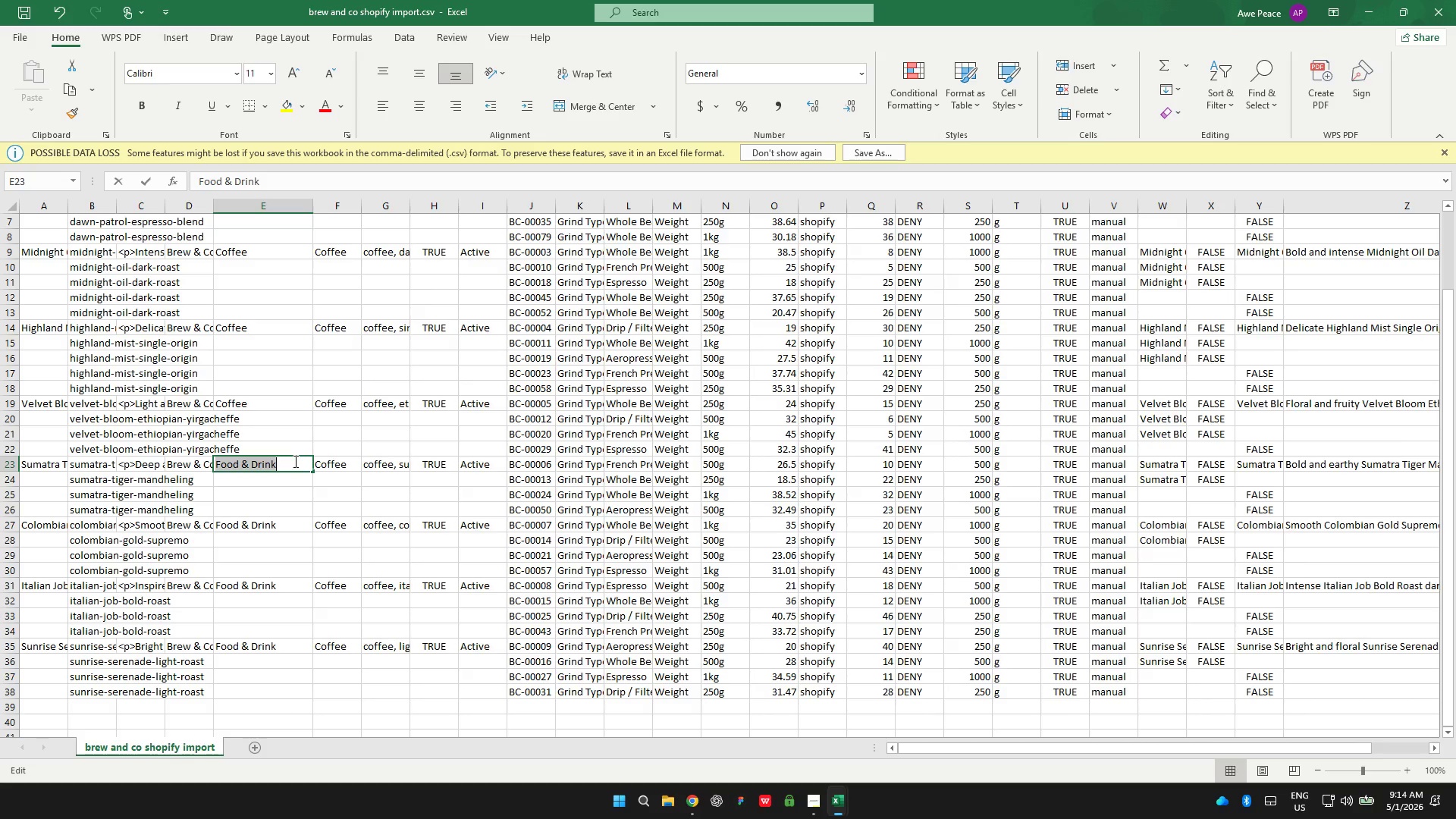 
key(Control+V)
 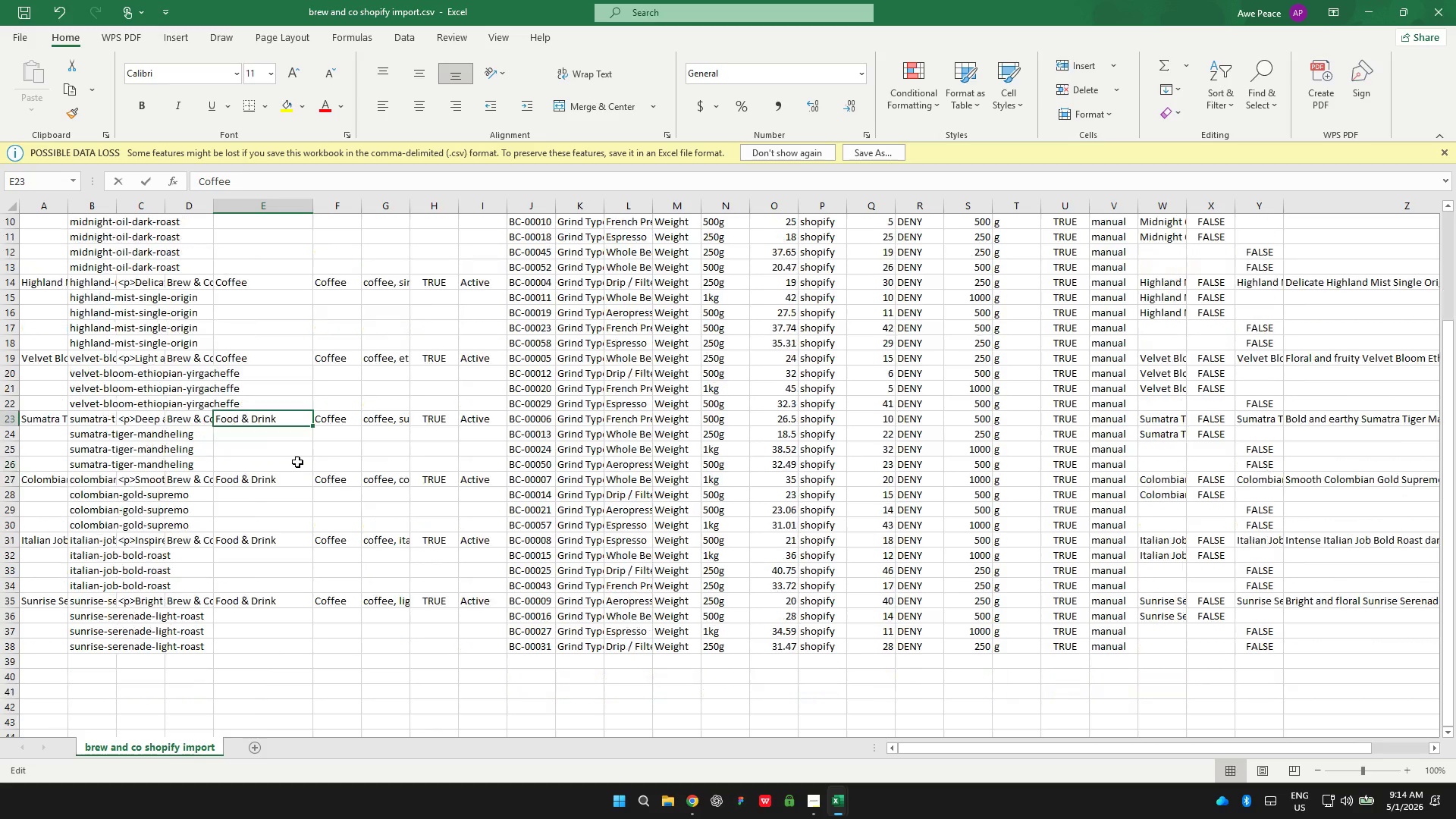 
scroll: coordinate [297, 462], scroll_direction: down, amount: 2.0
 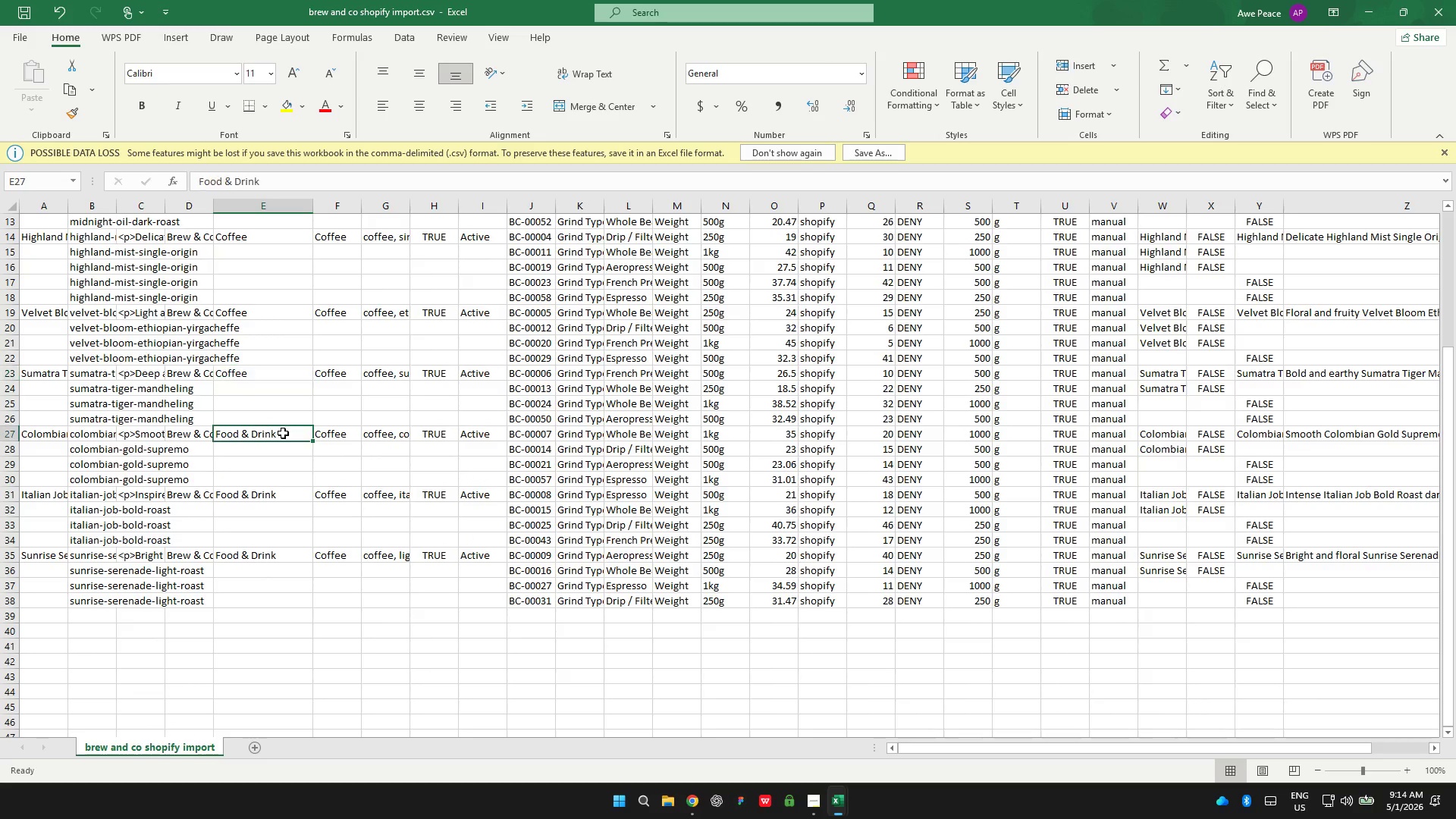 
double_click([283, 433])
 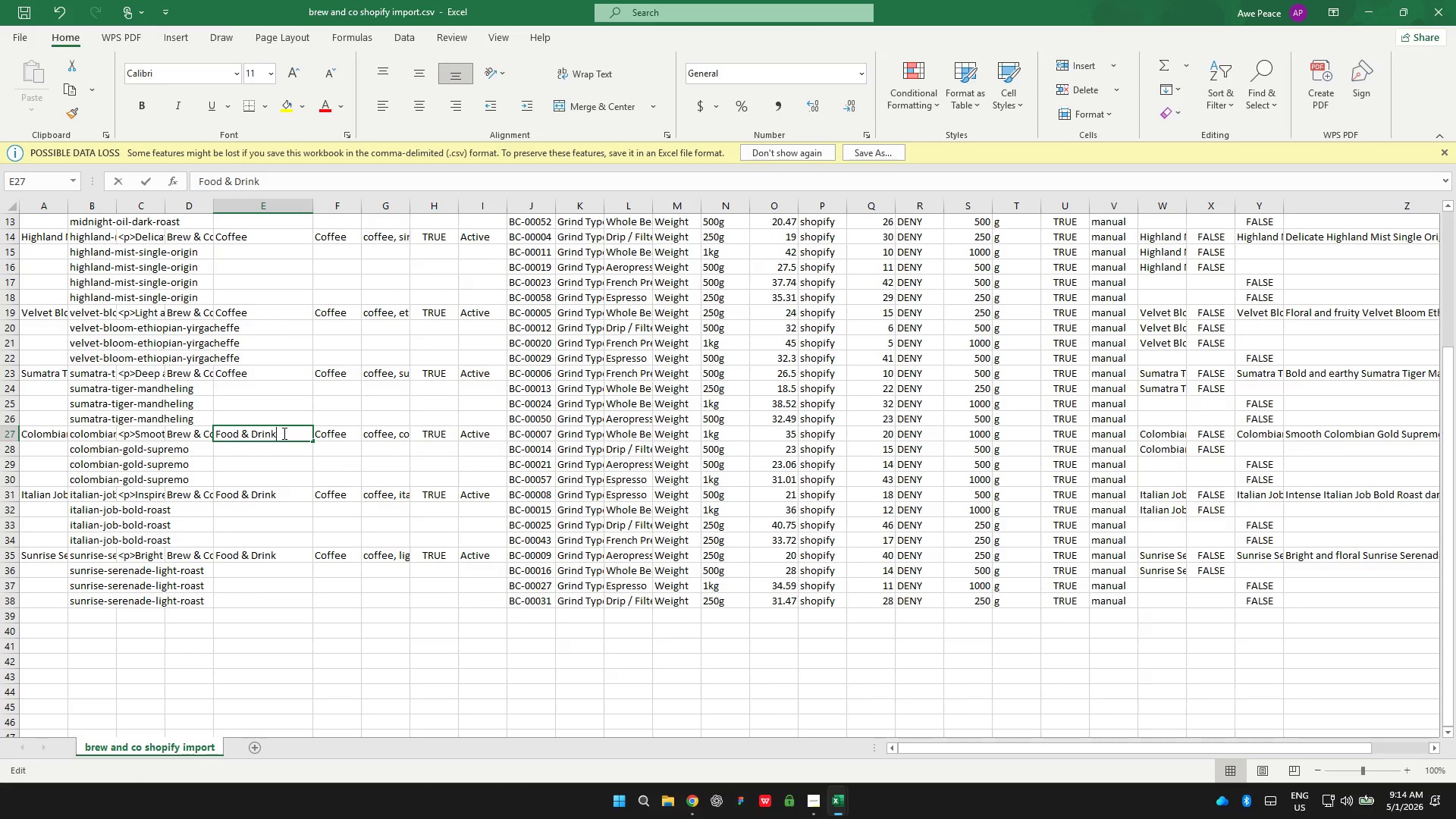 
key(Control+A)
 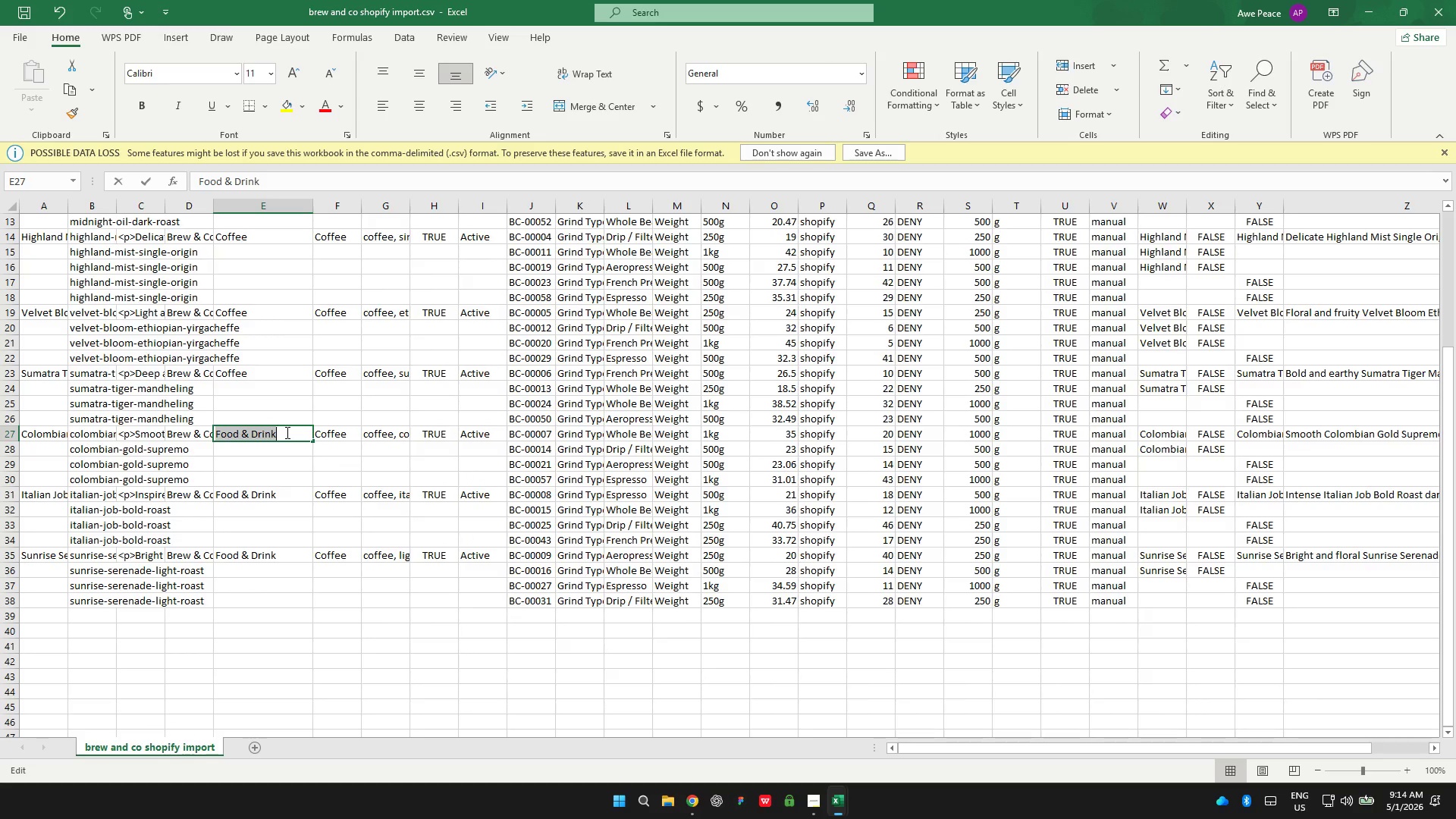 
key(Control+V)
 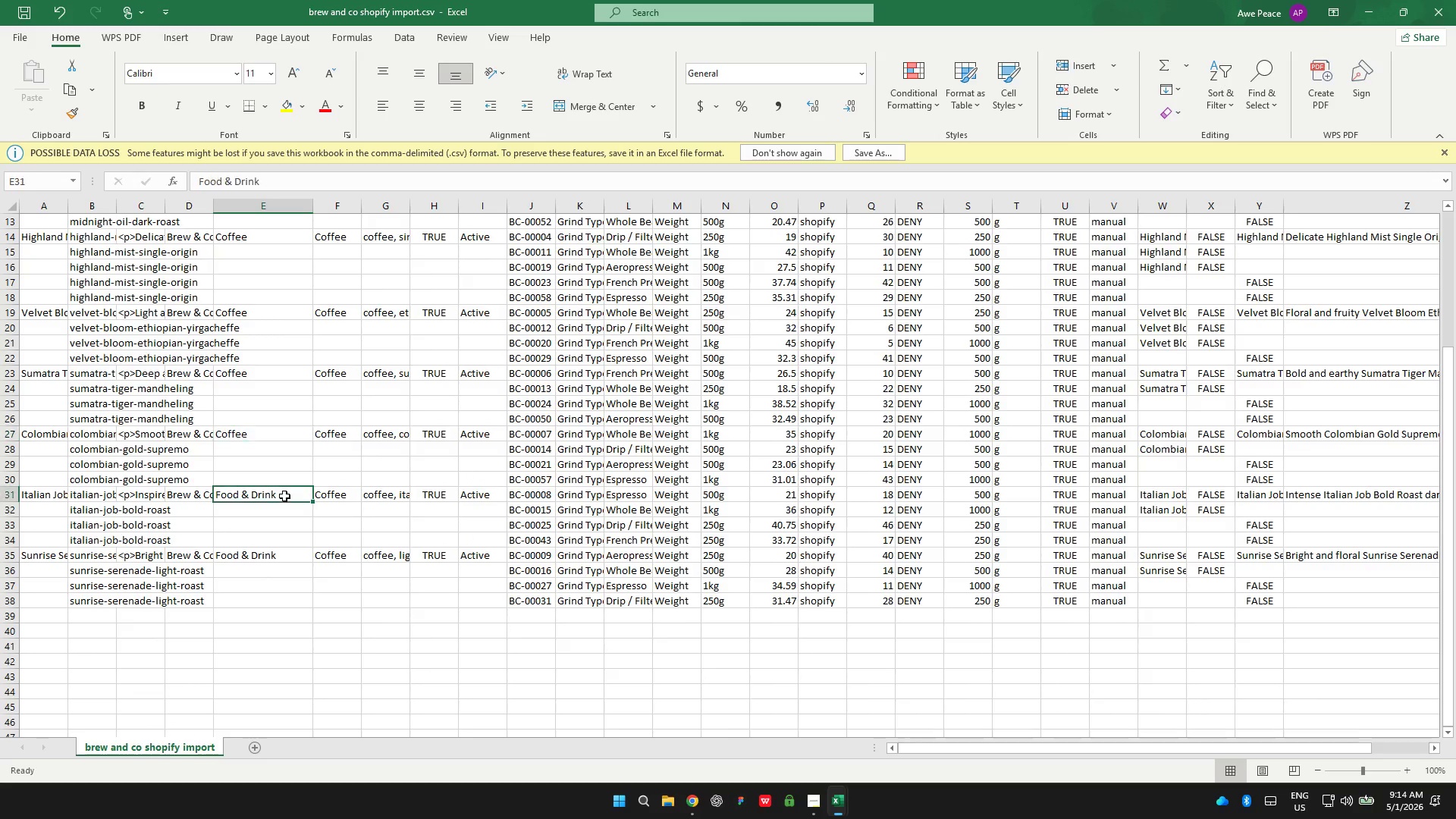 
double_click([284, 496])
 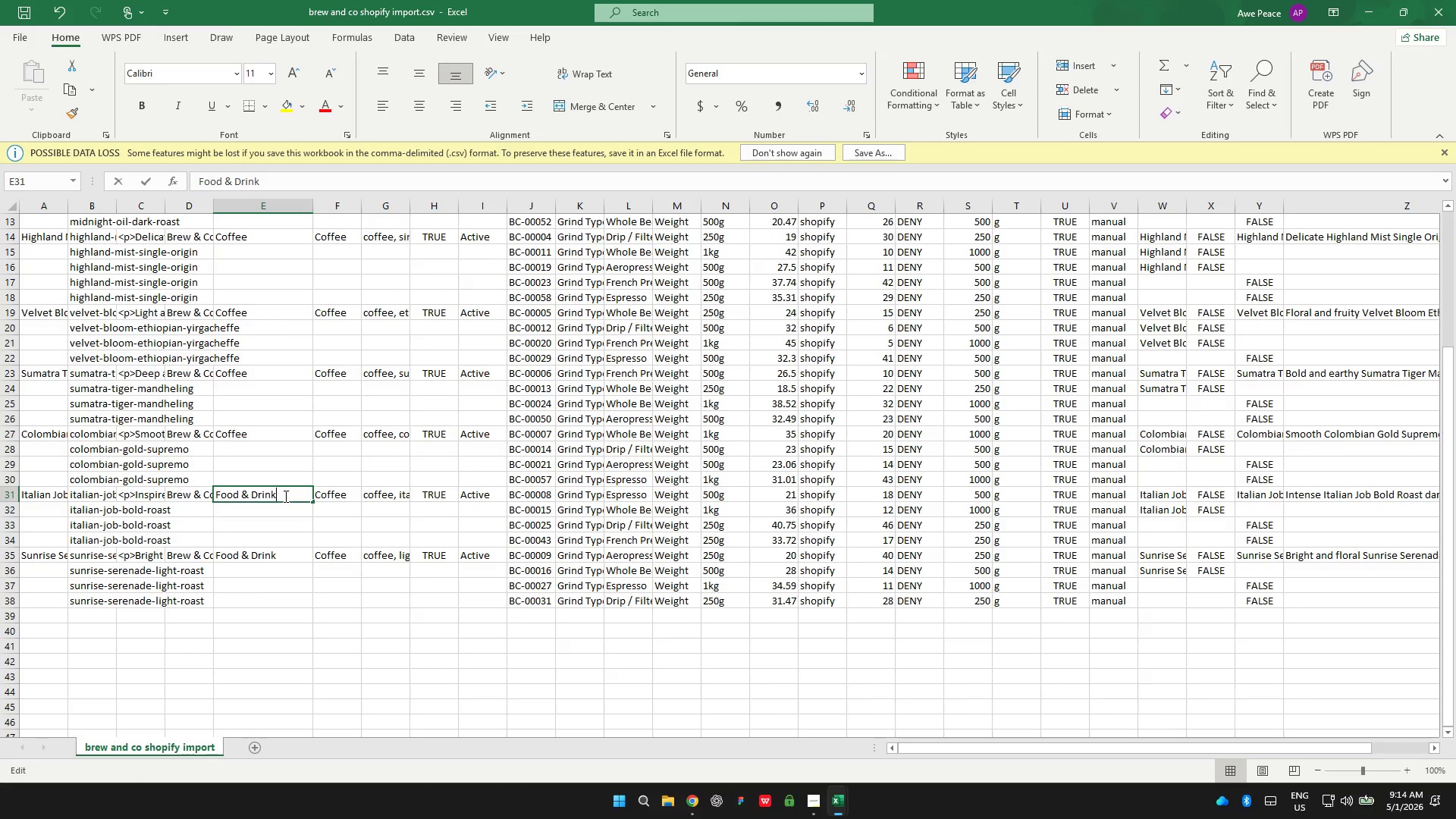 
triple_click([284, 496])
 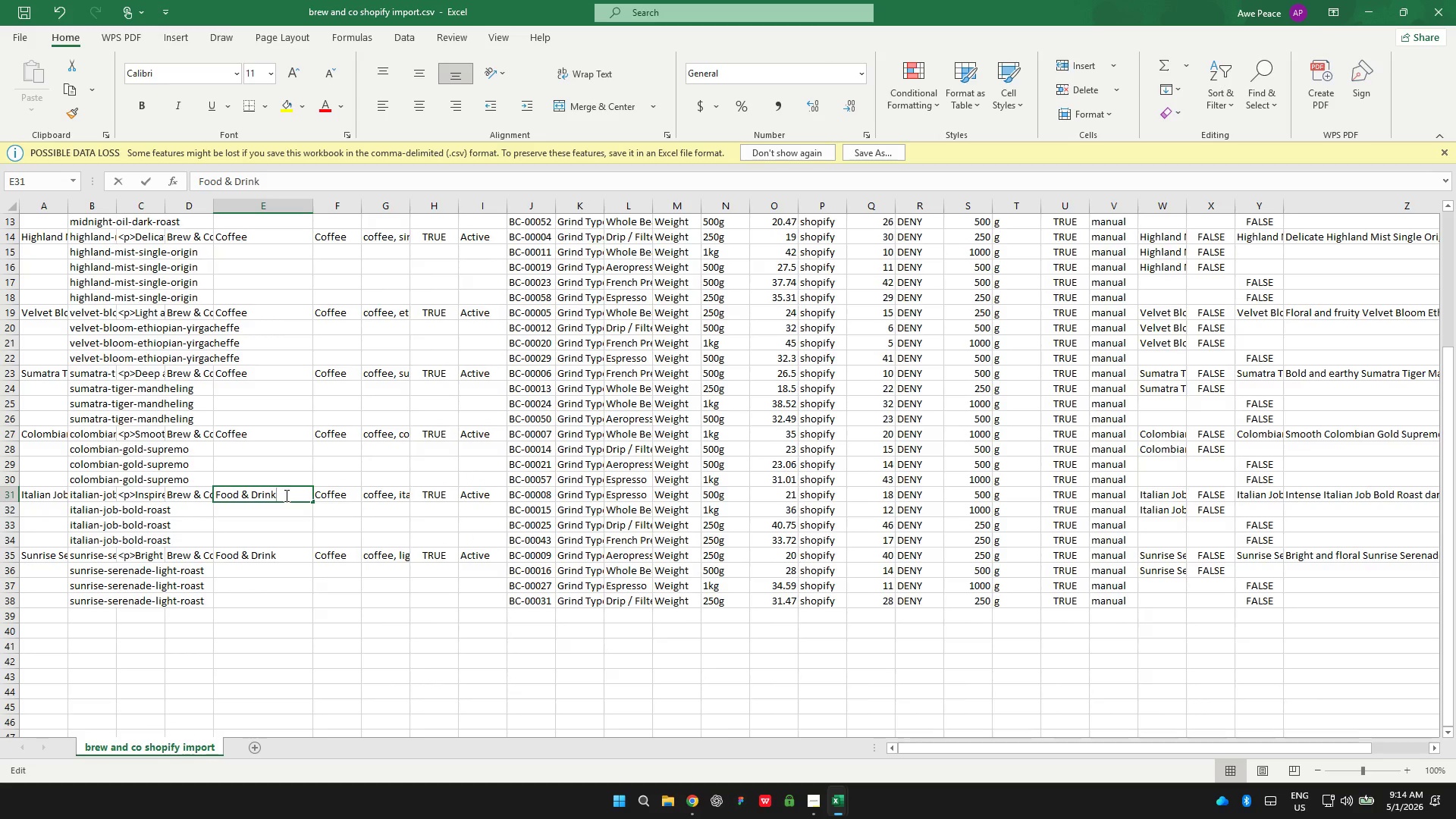 
key(Control+A)
 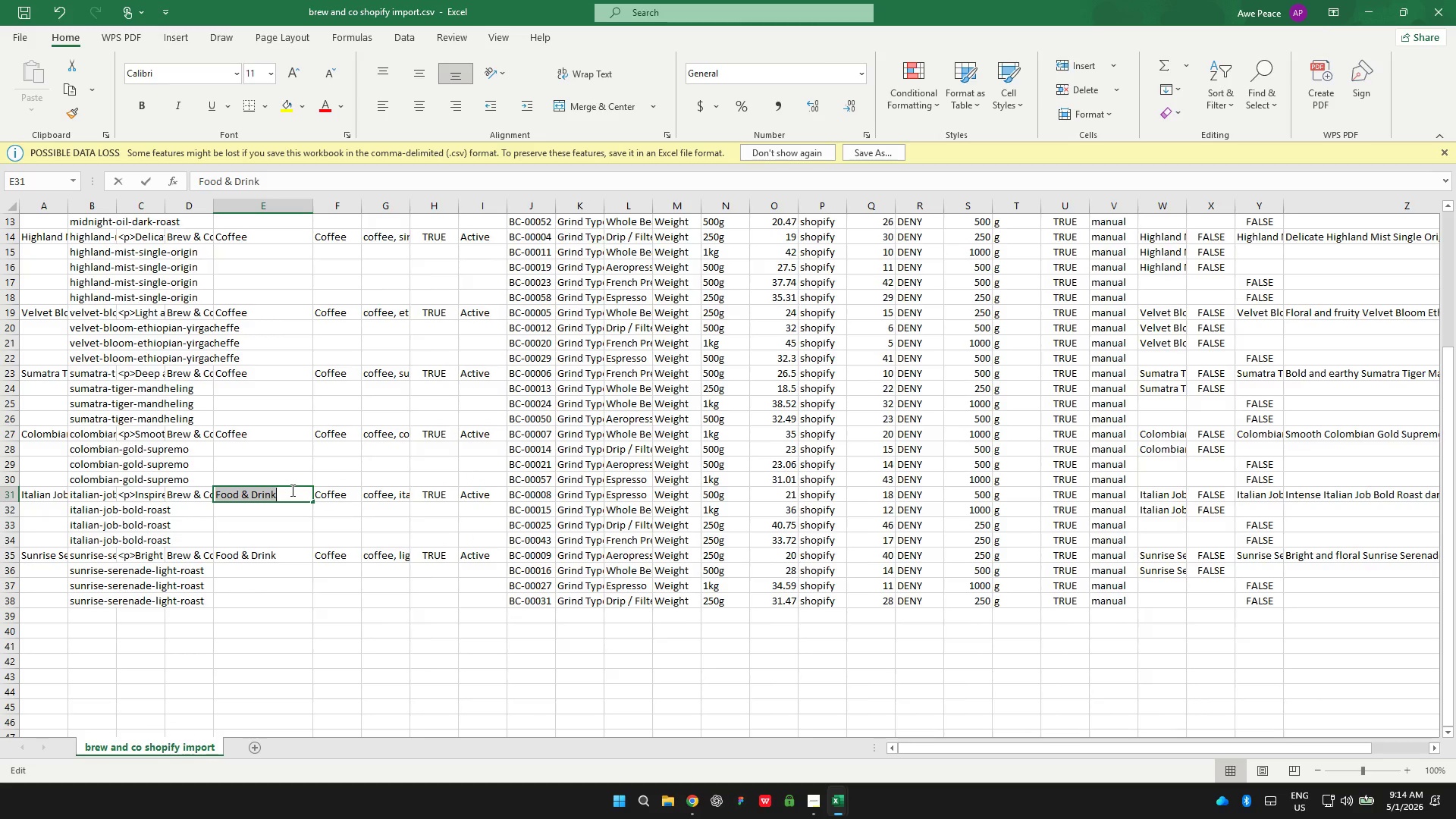 
key(Control+V)
 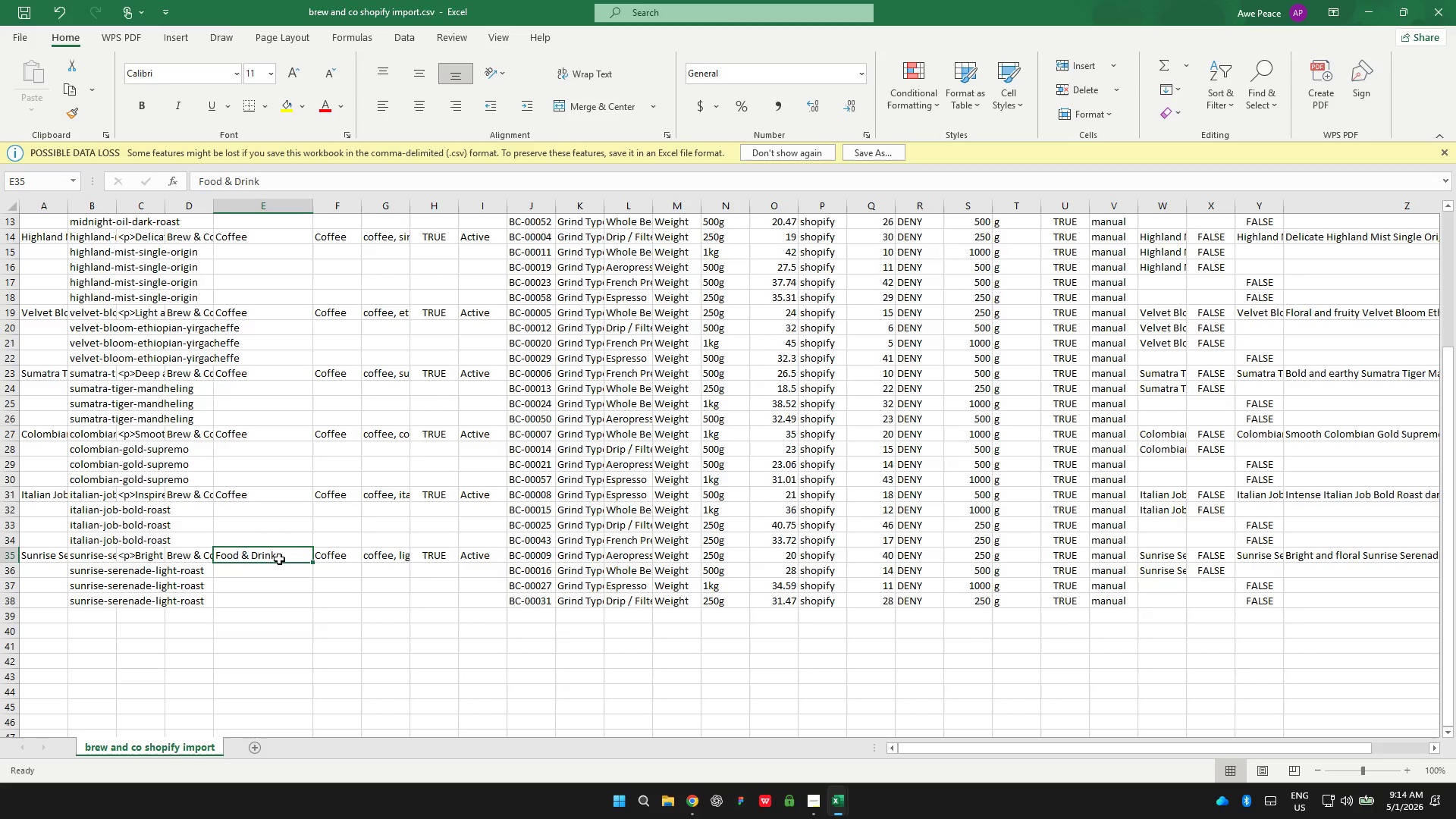 
double_click([281, 558])
 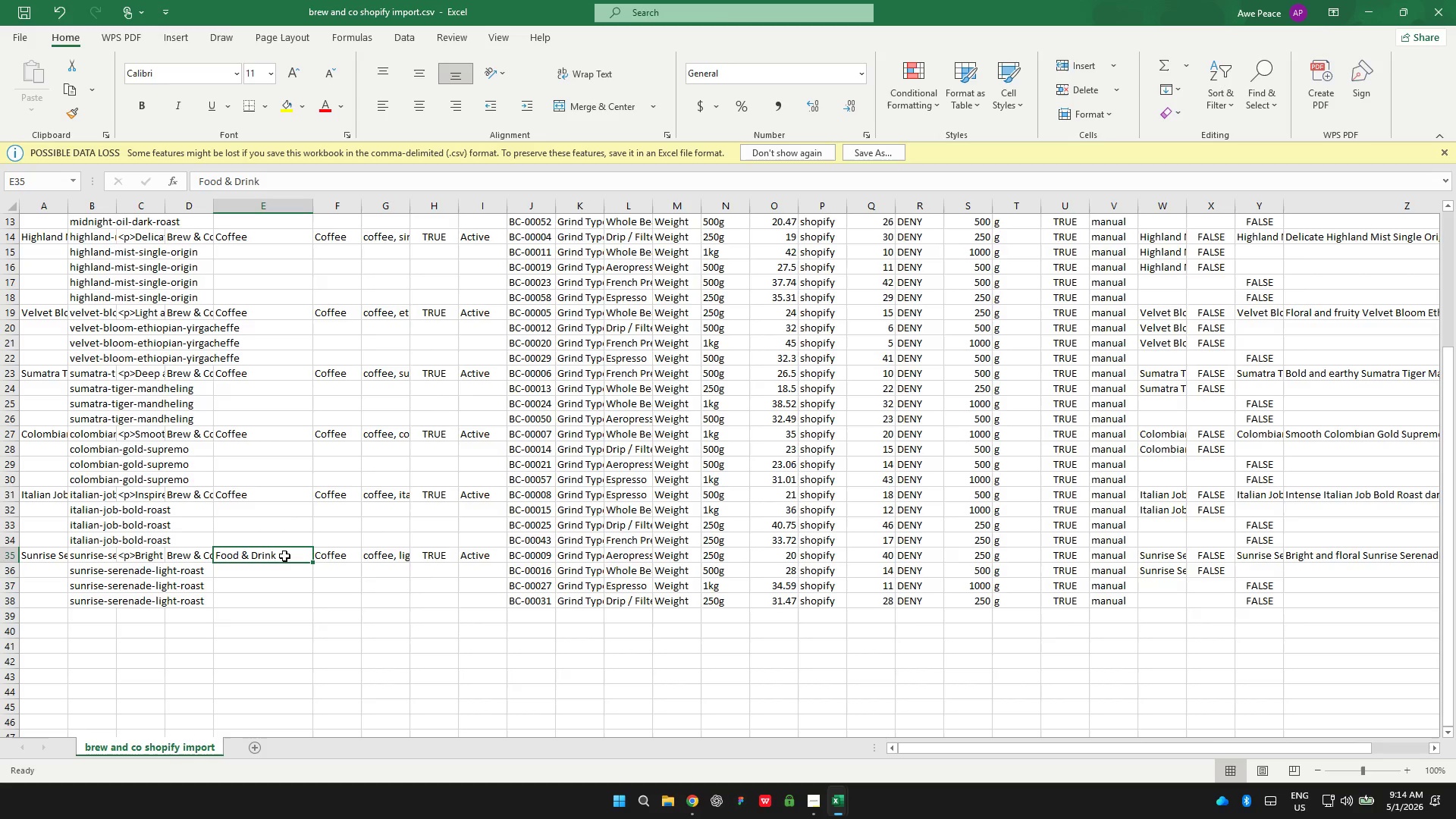 
double_click([284, 555])
 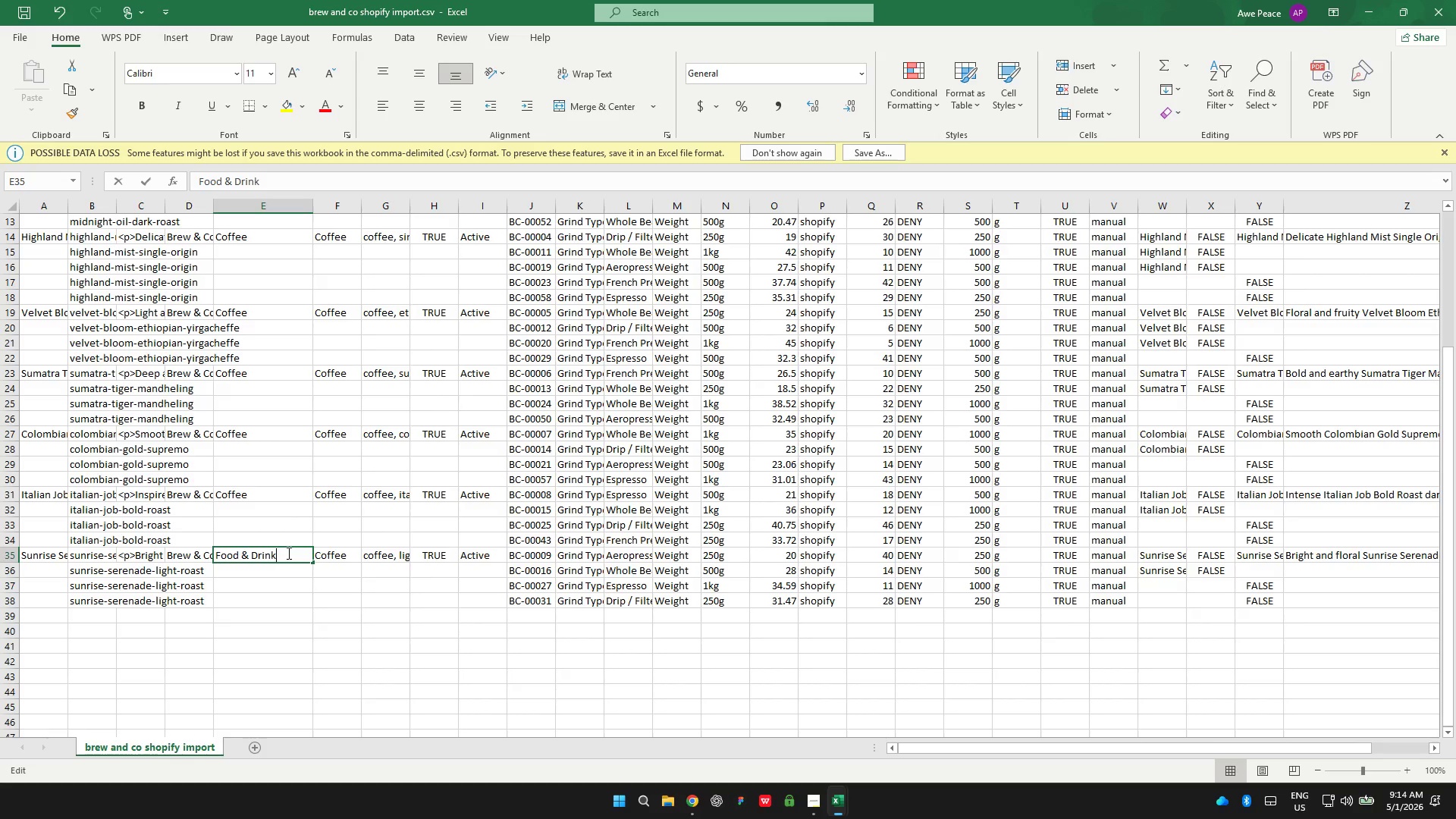 
key(Control+A)
 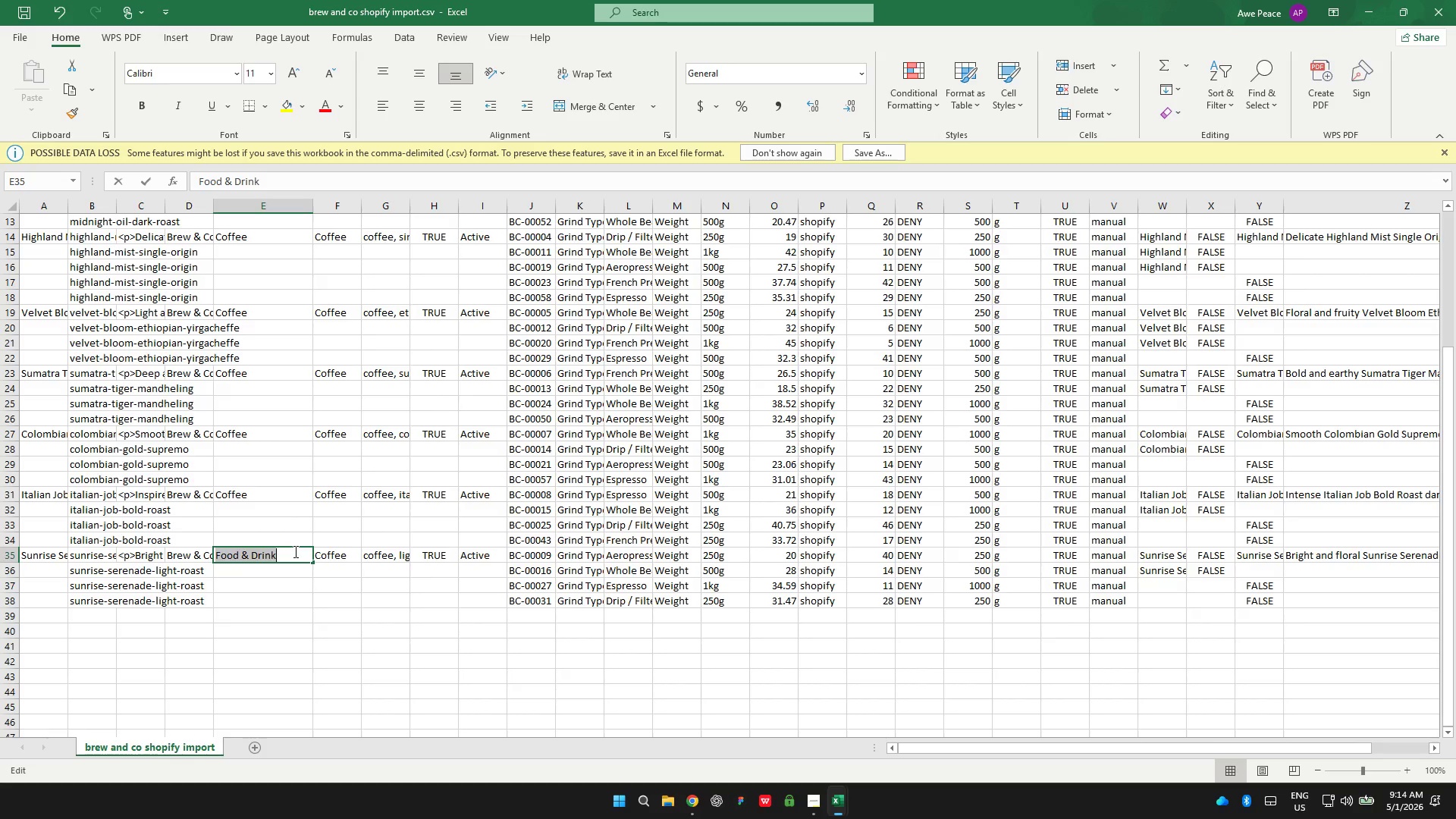 
key(Control+V)
 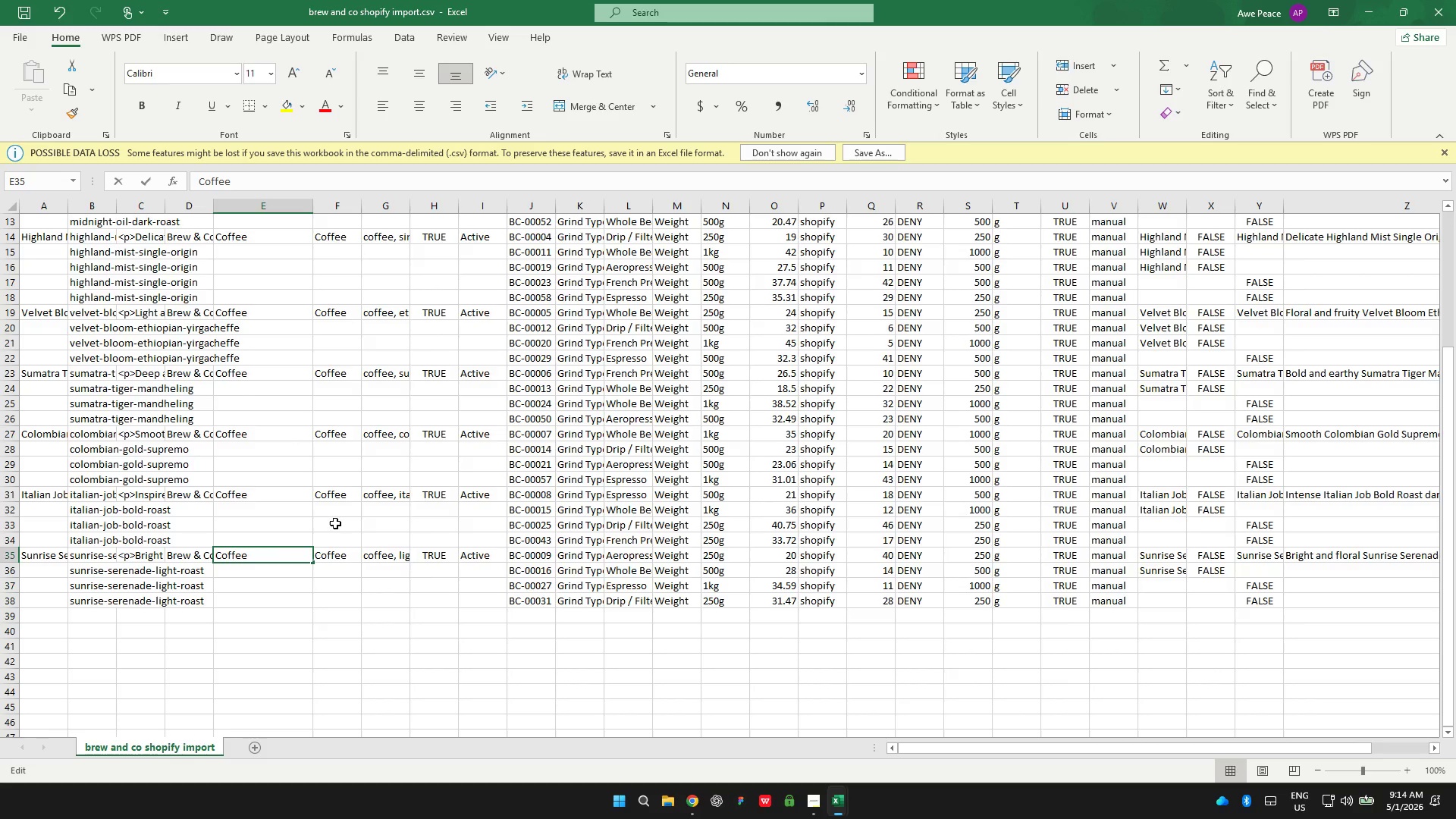 
scroll: coordinate [339, 525], scroll_direction: down, amount: 2.0
 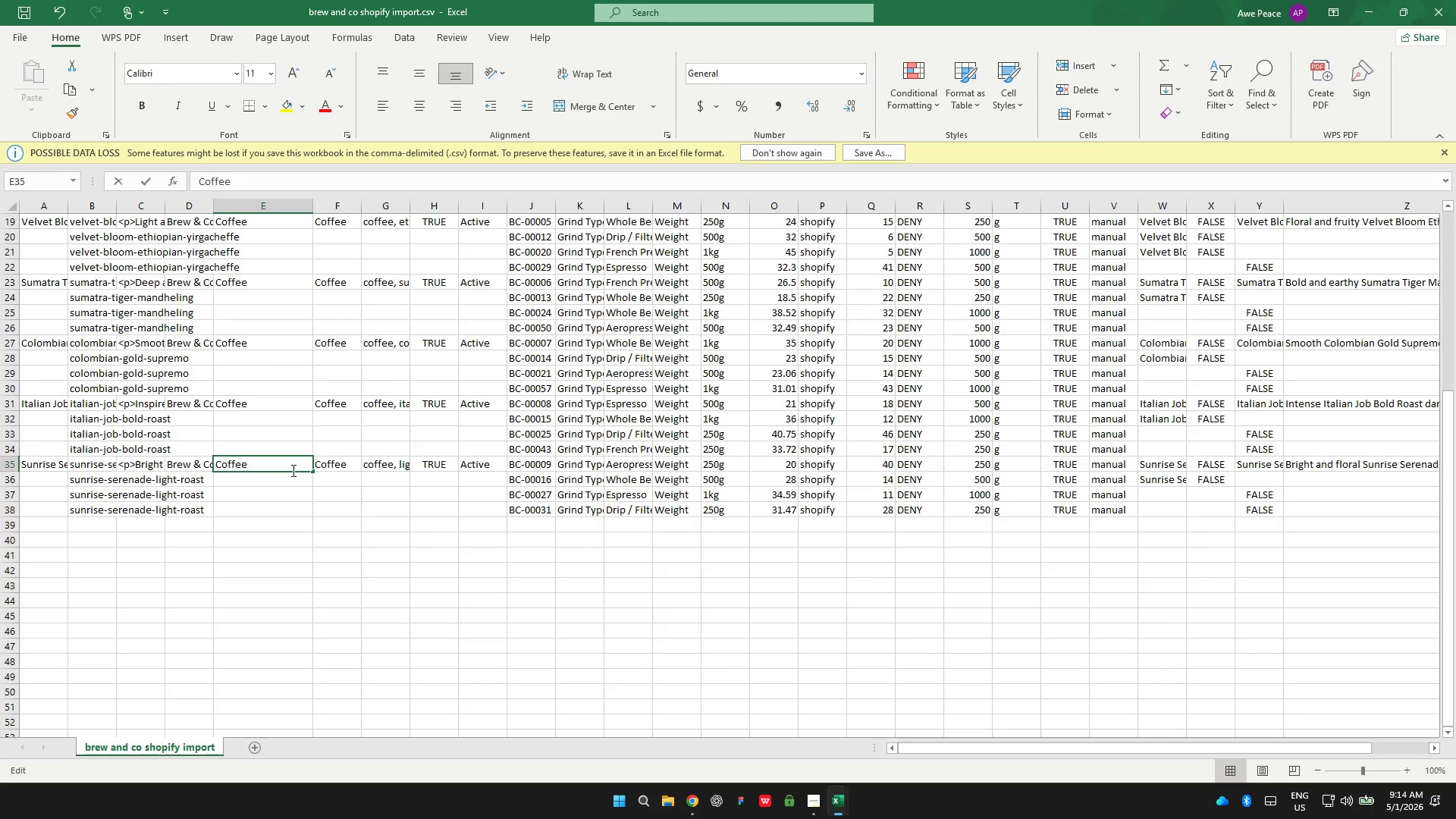 
scroll: coordinate [295, 480], scroll_direction: up, amount: 10.0
 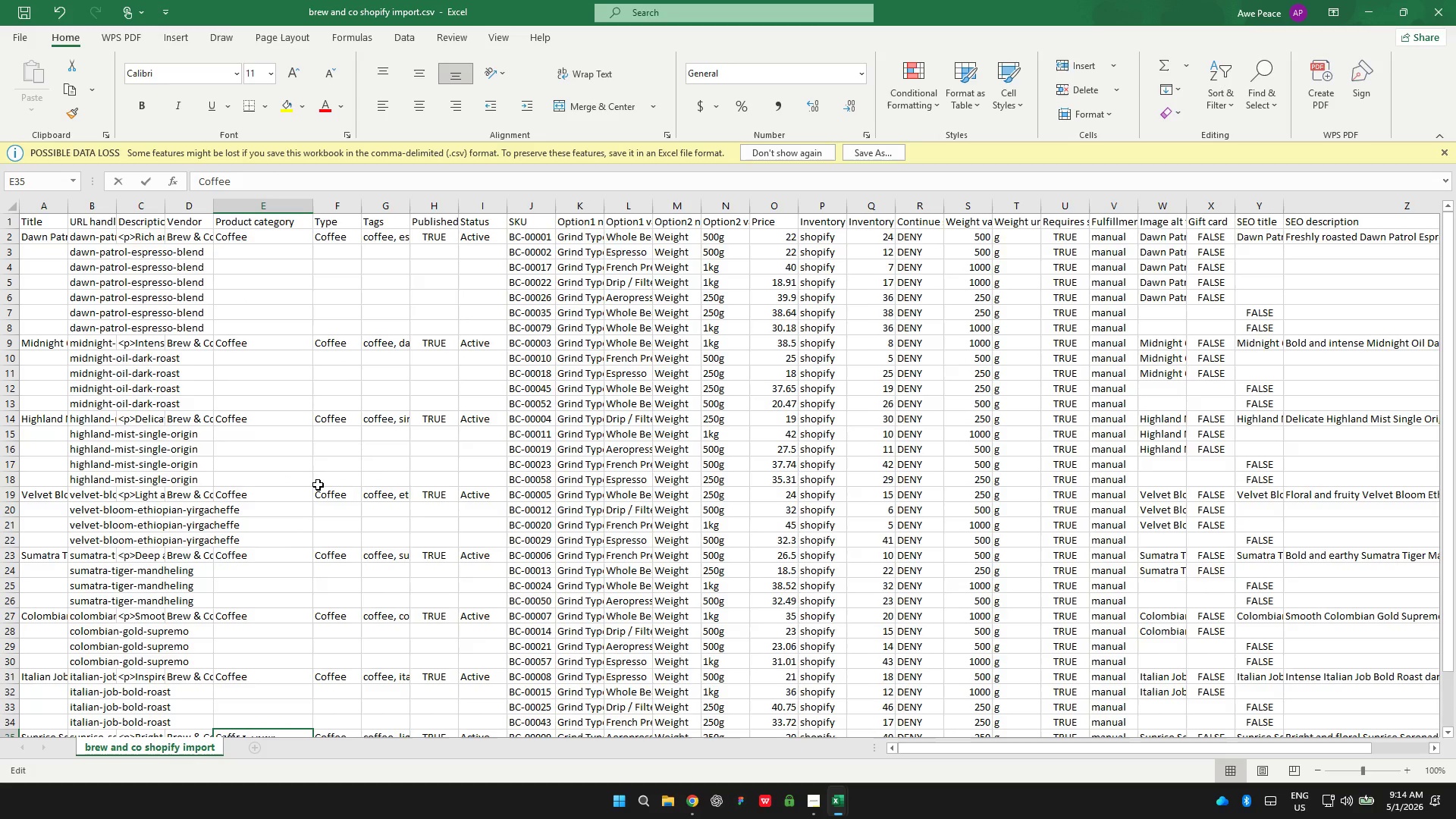 
hold_key(key=ControlLeft, duration=0.83)
 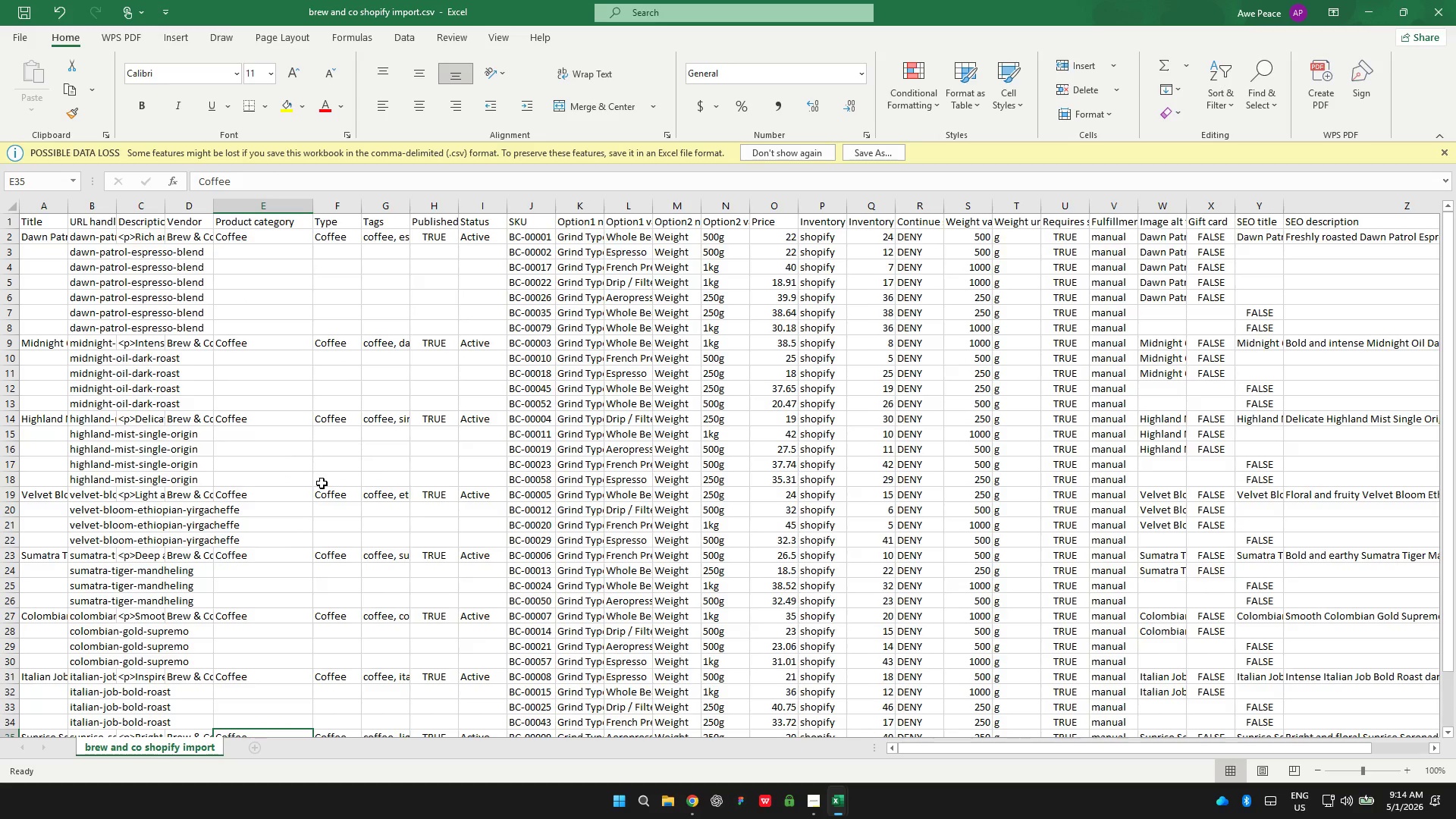 
hold_key(key=S, duration=0.38)
 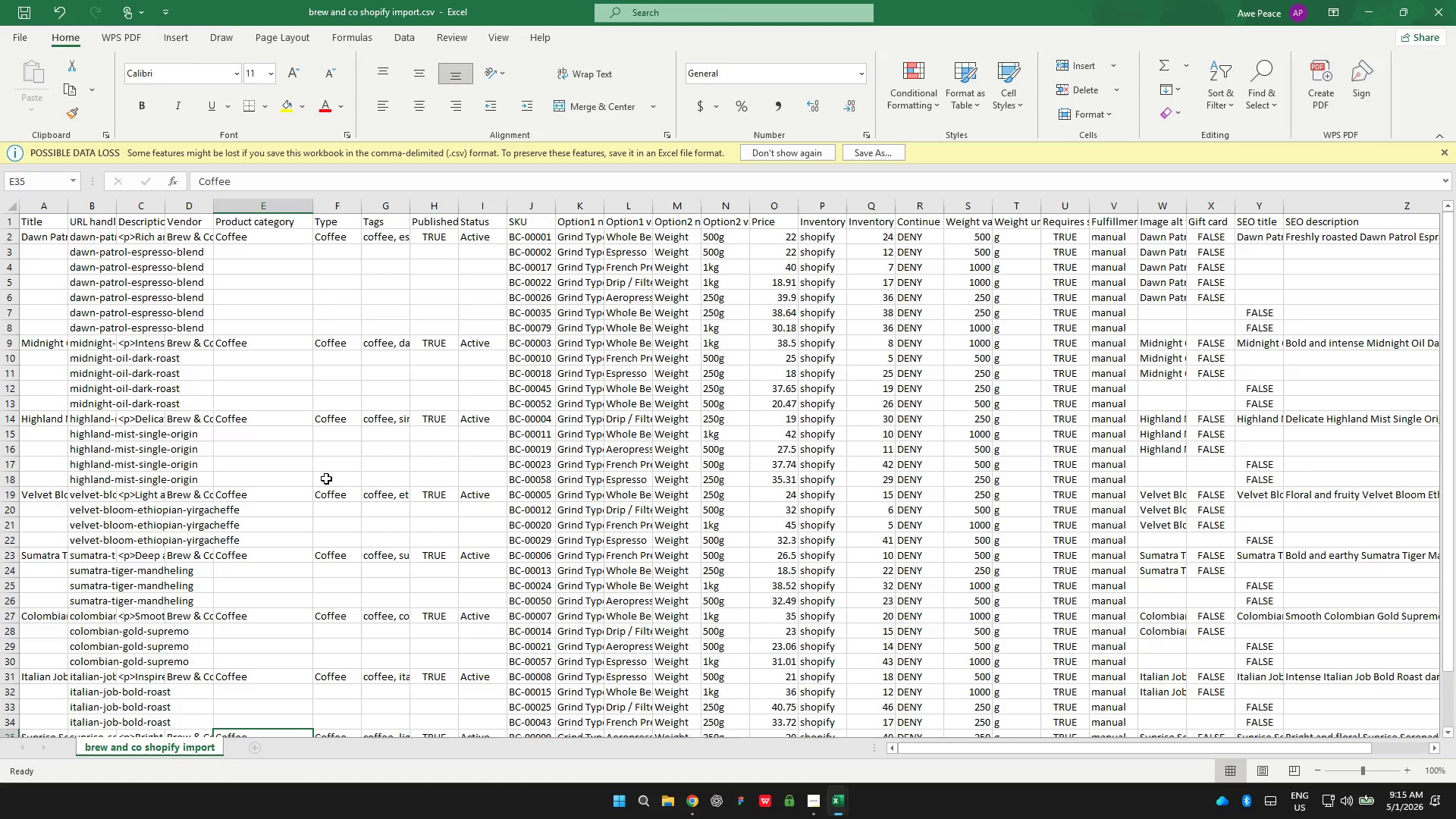 
wait(44.36)
 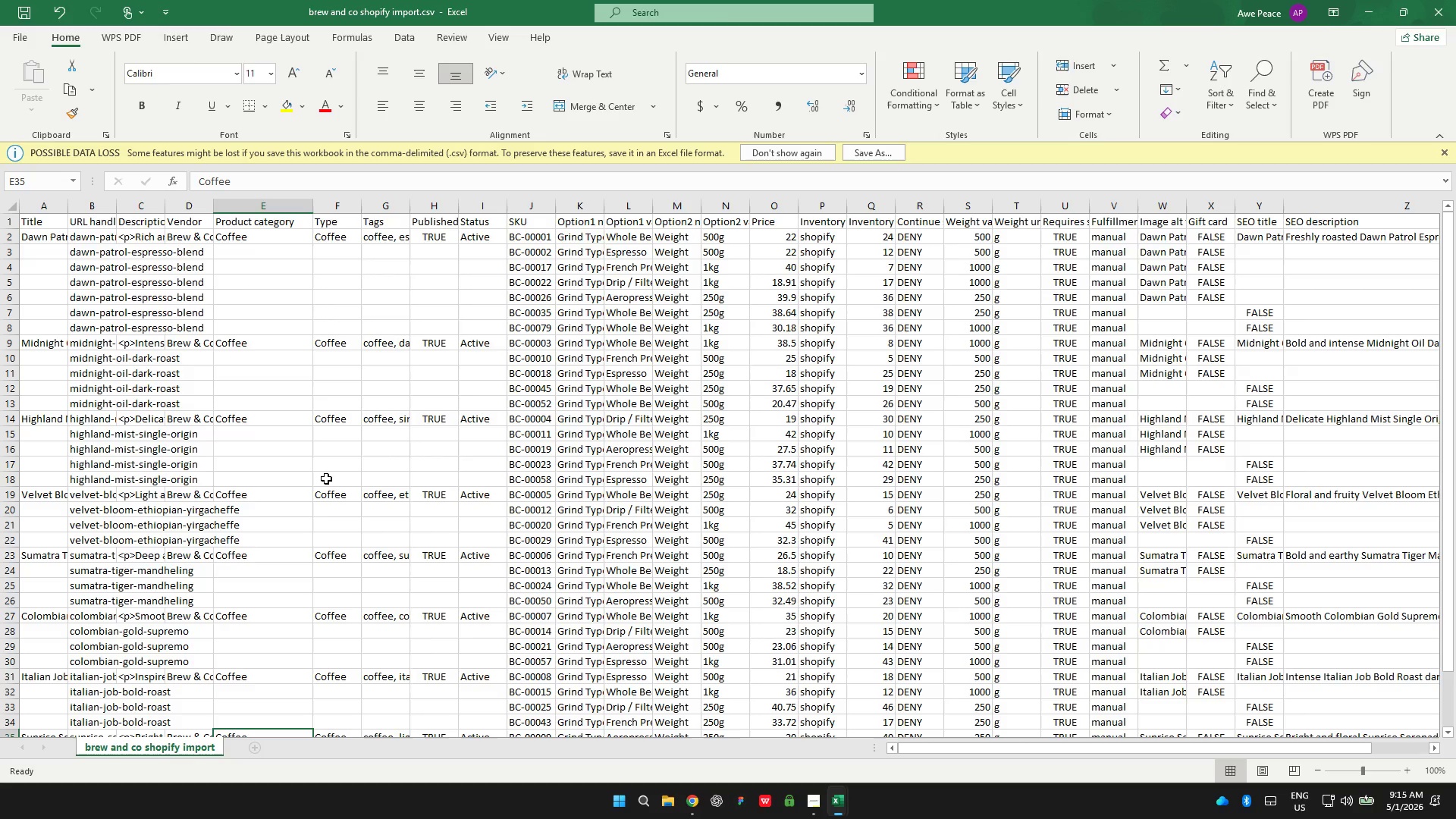 
left_click([397, 472])
 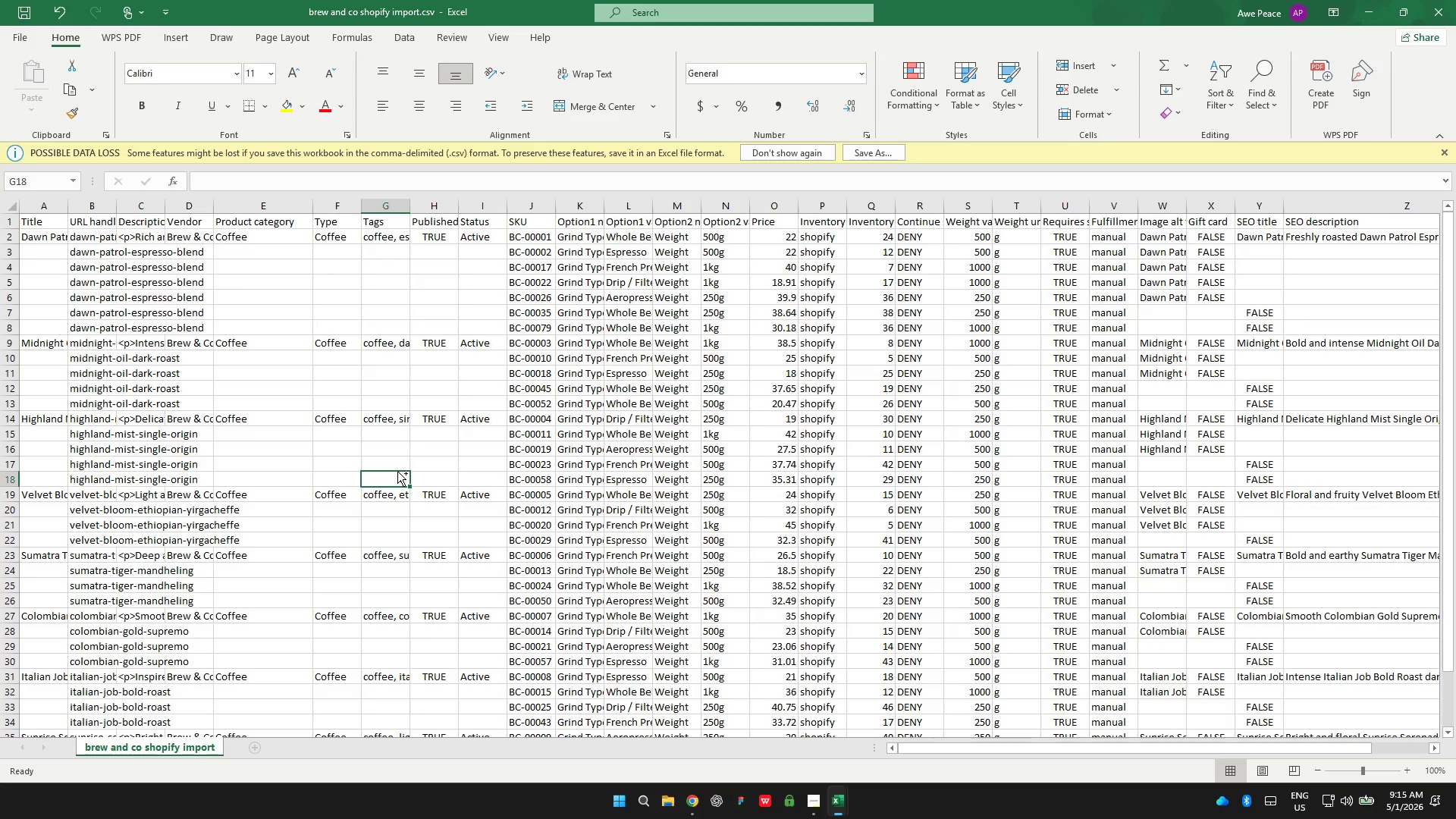 
hold_key(key=ControlLeft, duration=0.98)
 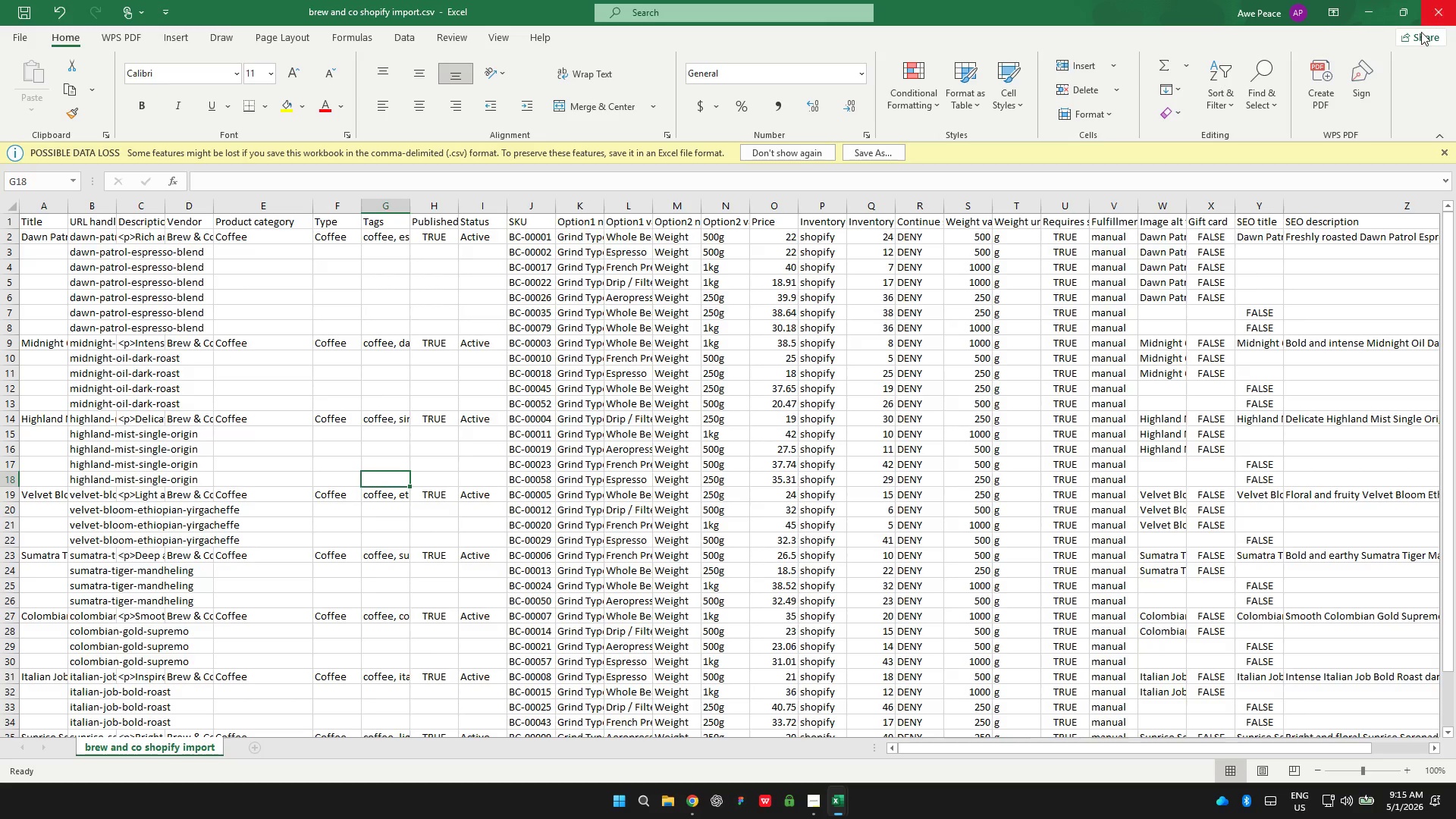 
hold_key(key=S, duration=0.47)
 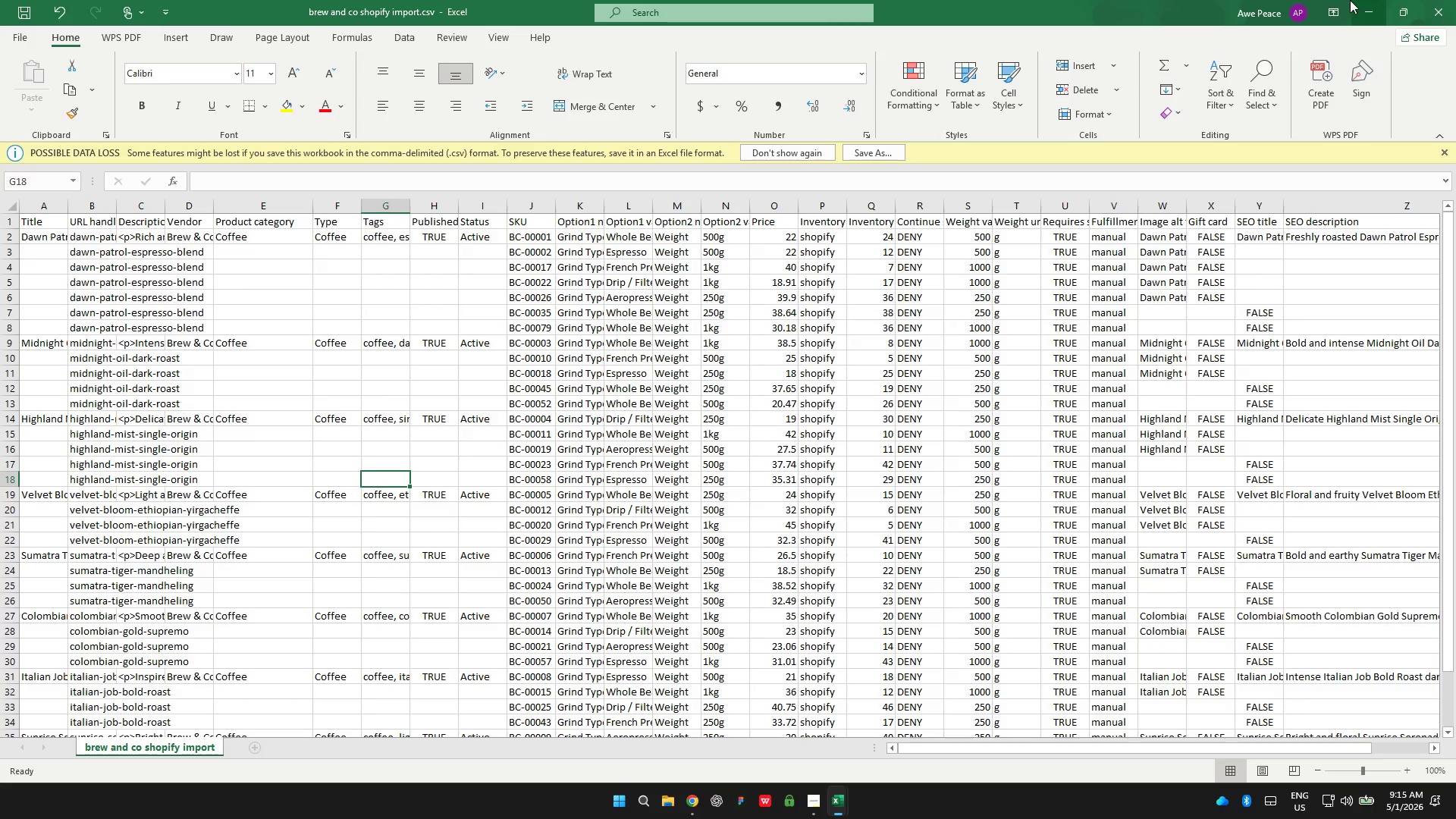 
left_click([1381, 8])